 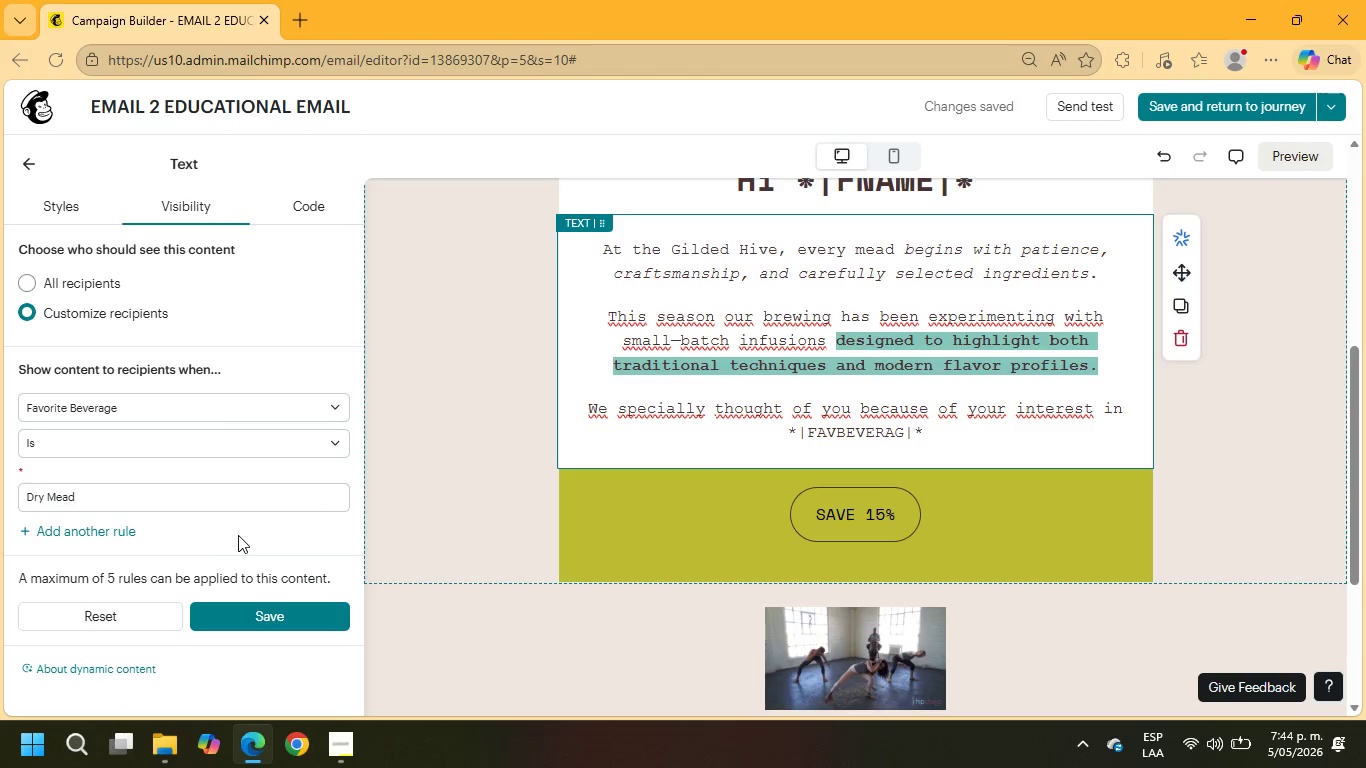 
left_click([288, 609])
 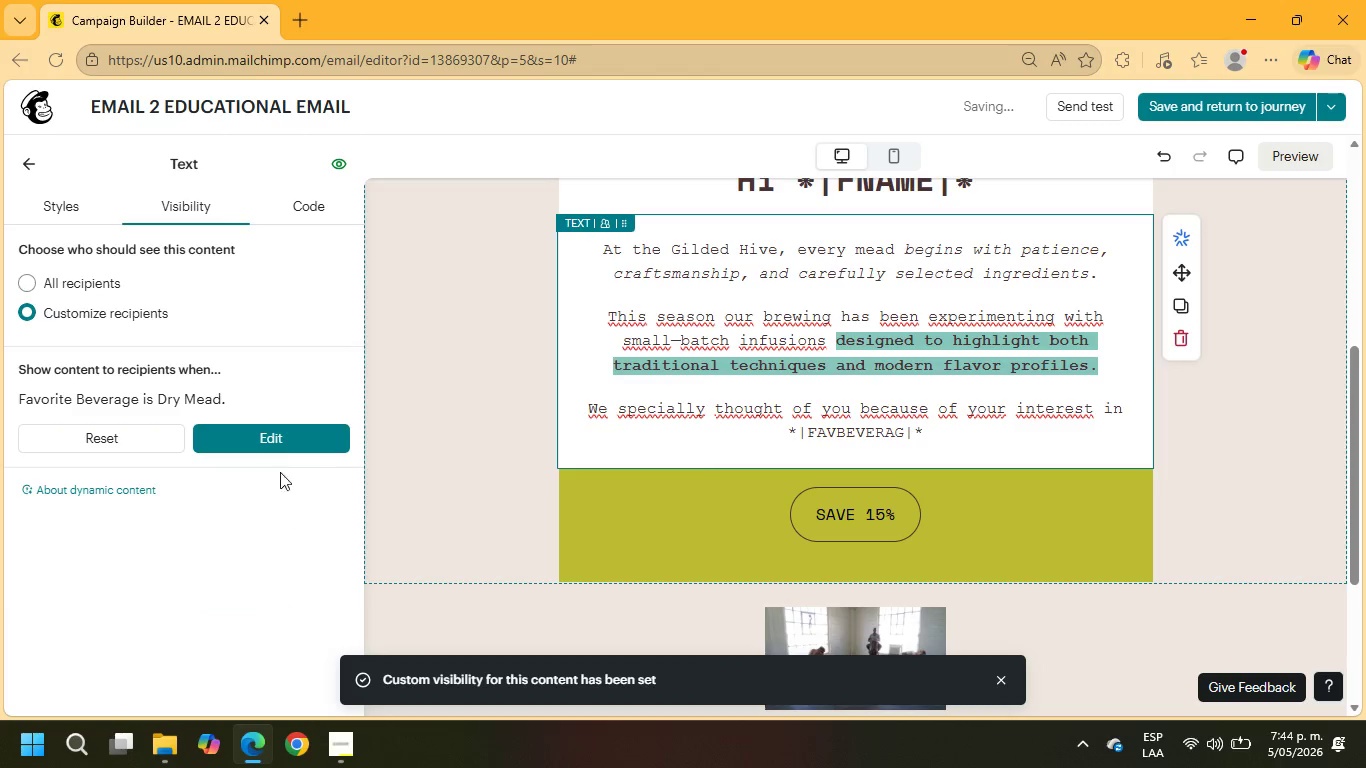 
left_click([276, 442])
 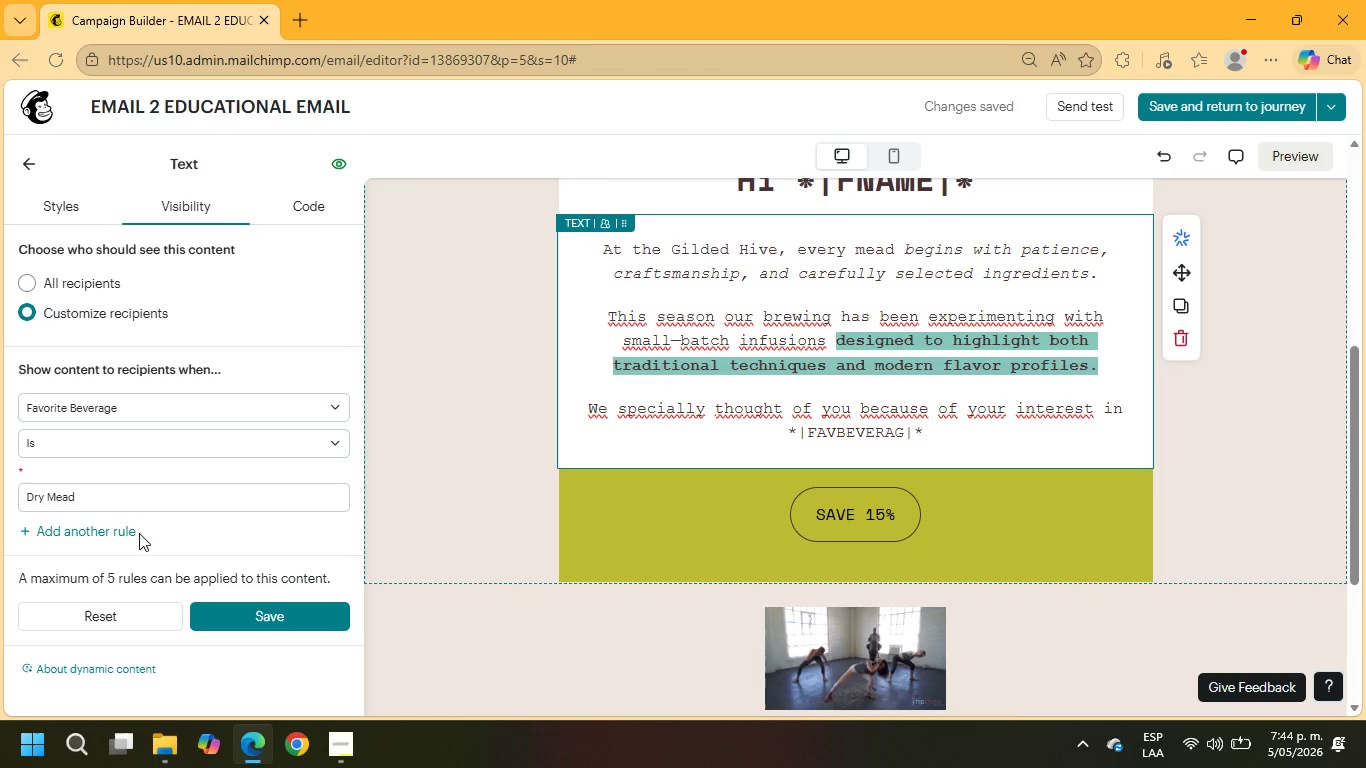 
wait(10.89)
 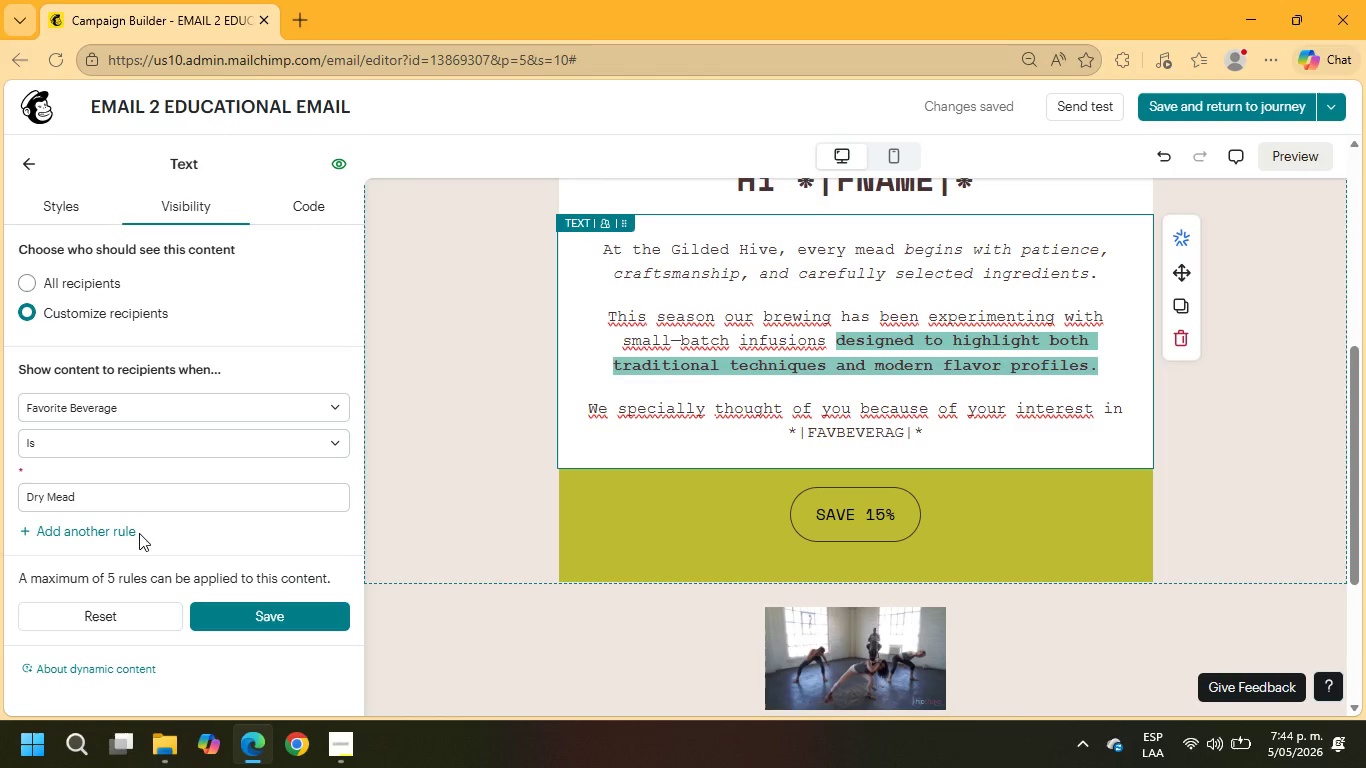 
left_click([108, 532])
 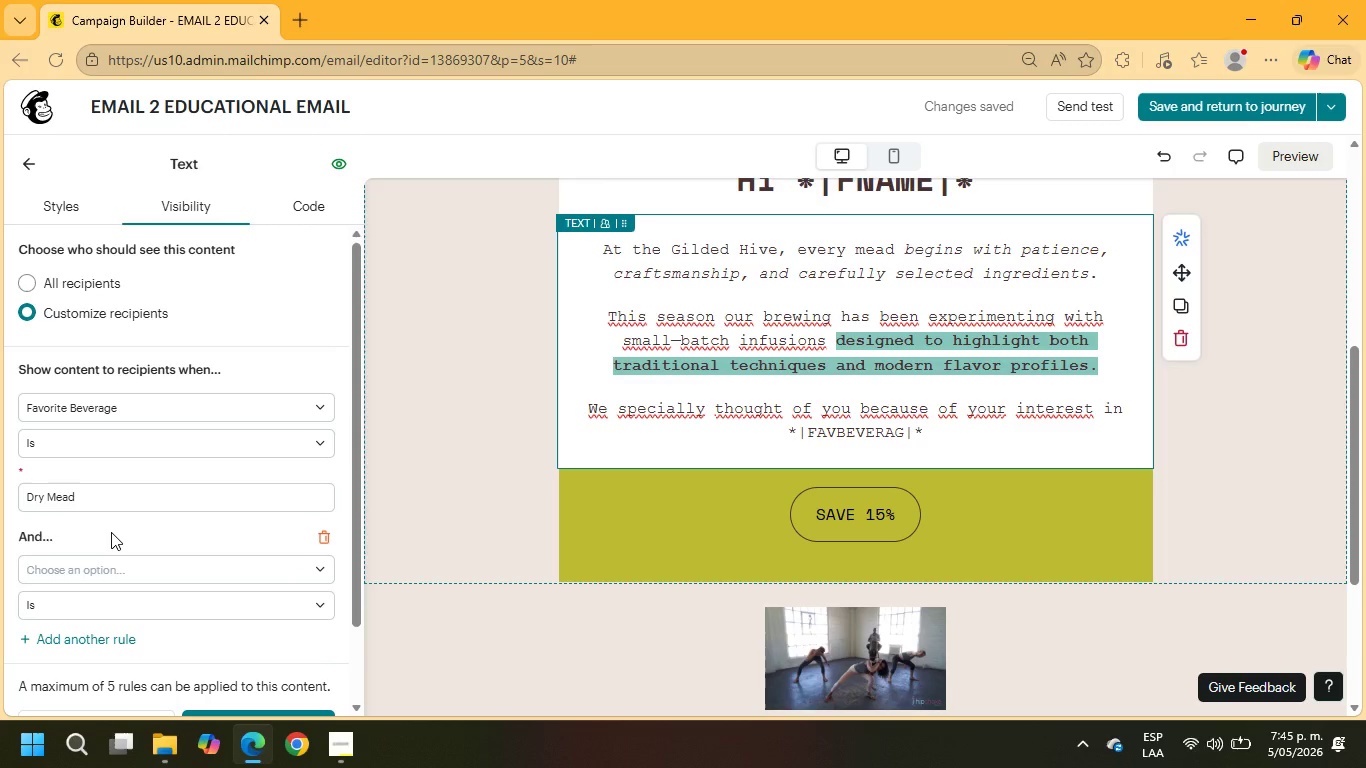 
wait(24.81)
 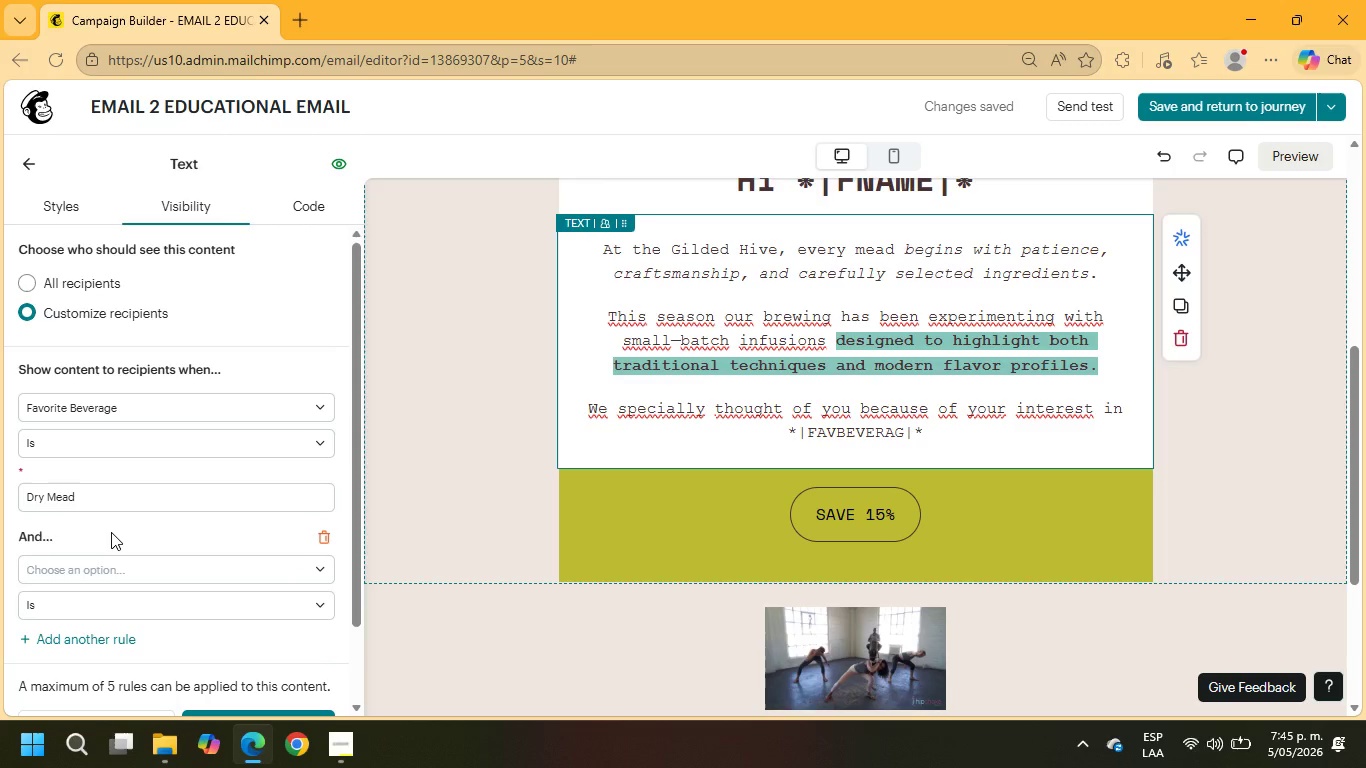 
left_click([28, 276])
 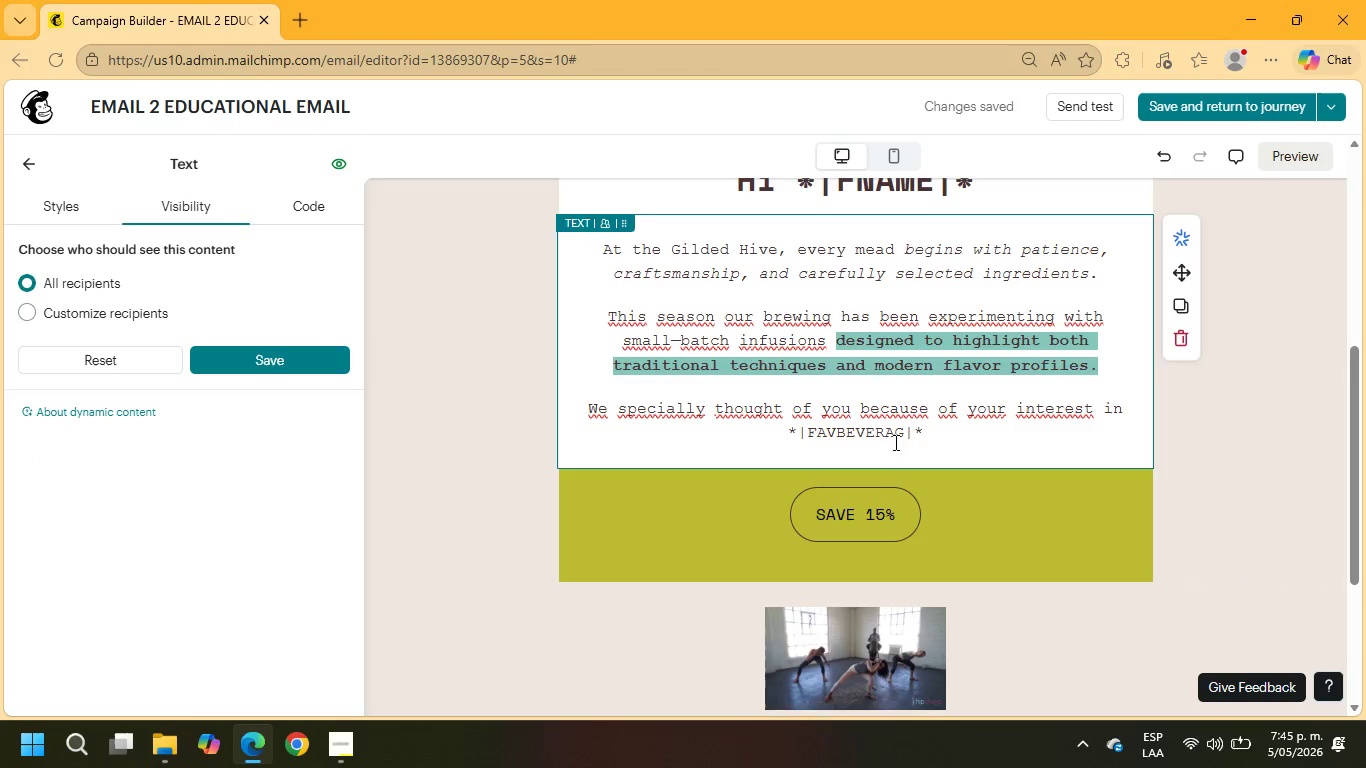 
left_click([929, 440])
 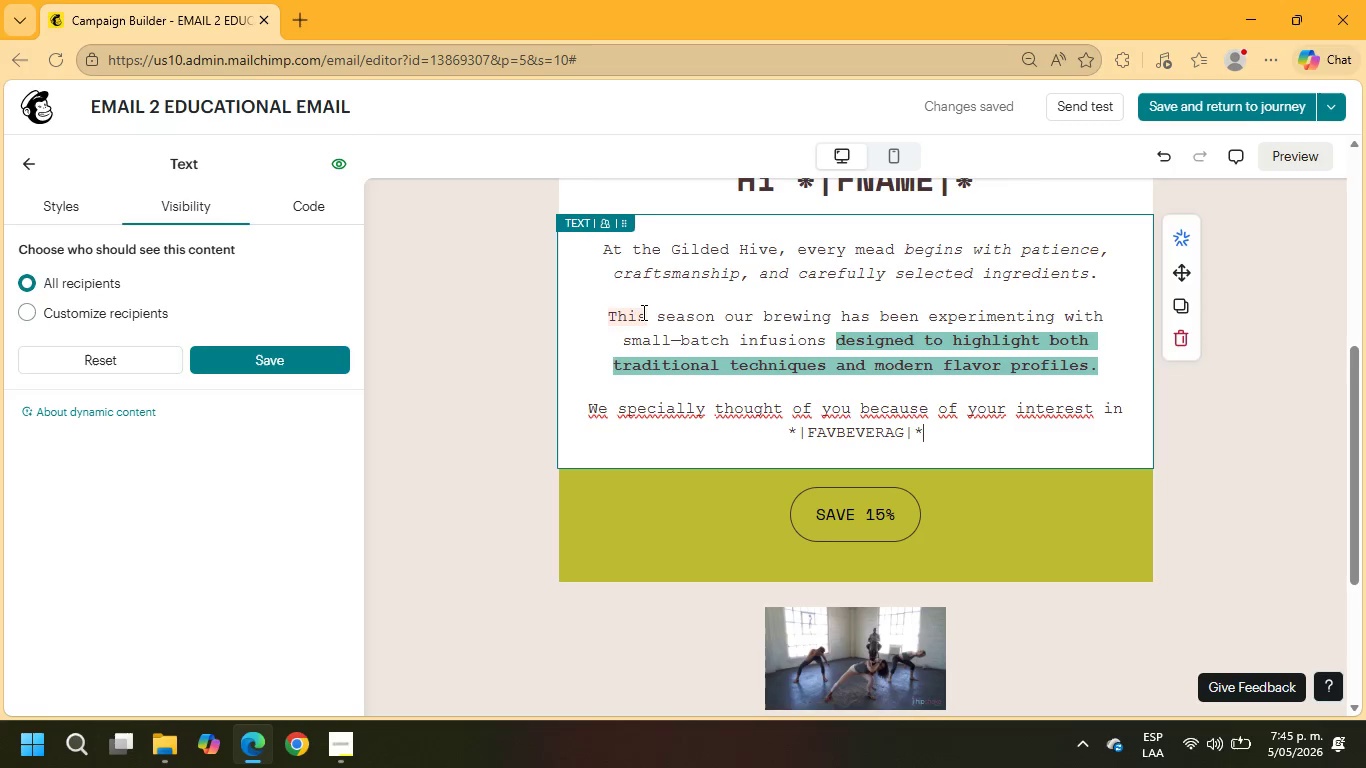 
wait(21.17)
 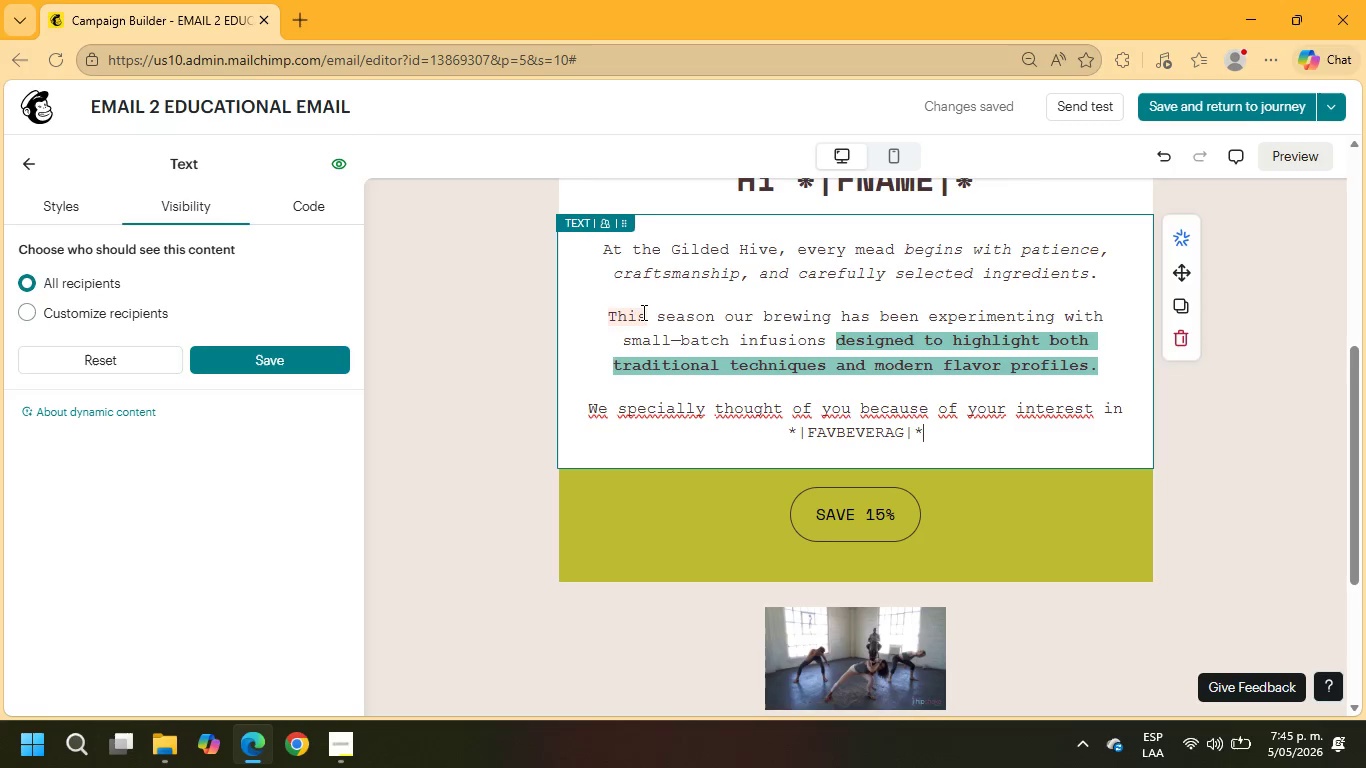 
left_click([248, 367])
 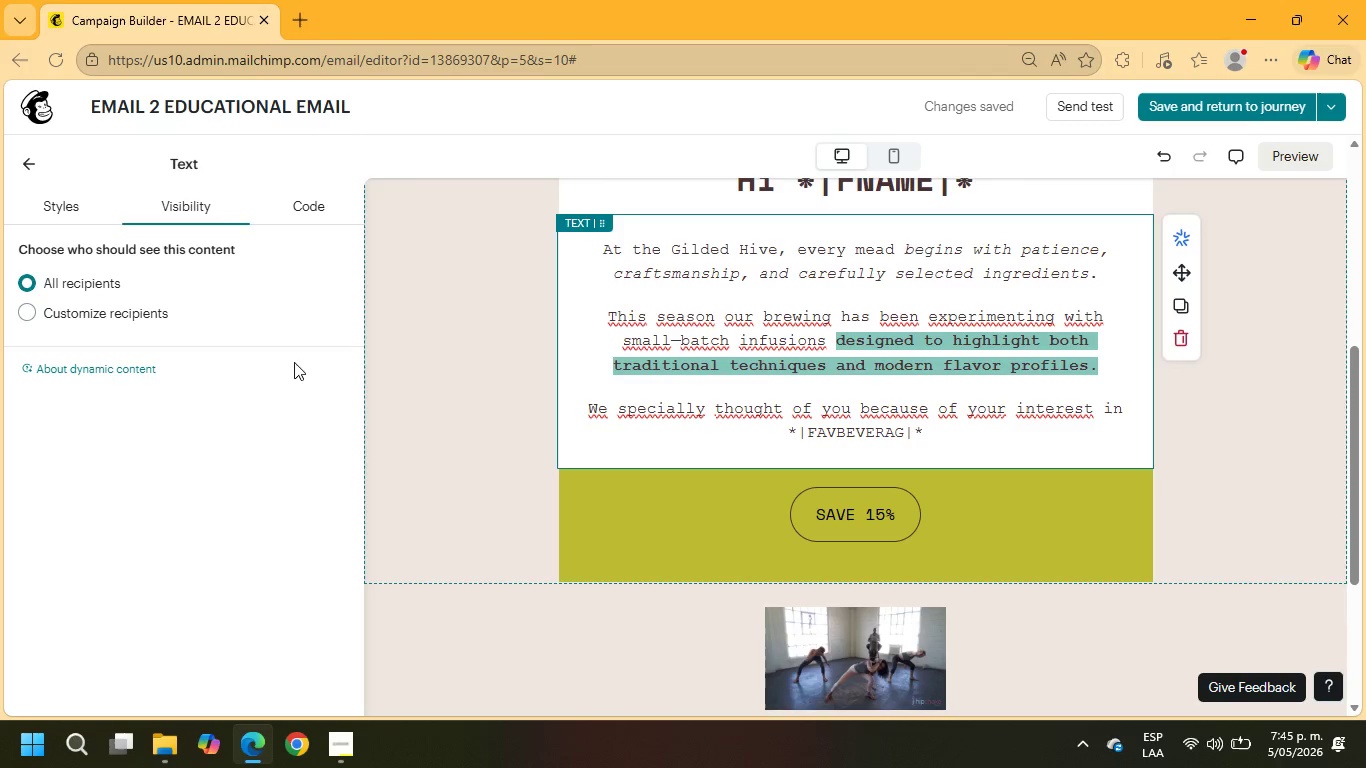 
wait(13.58)
 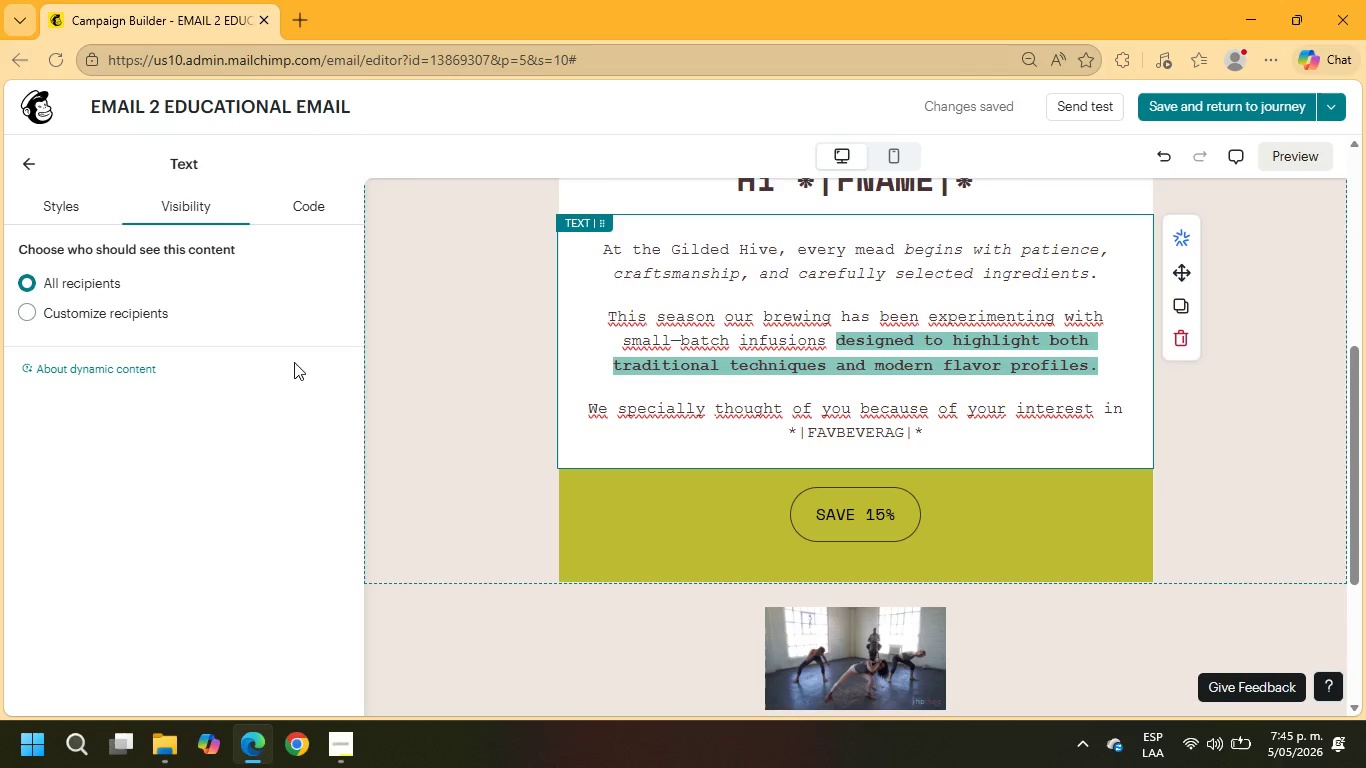 
left_click_drag(start_coordinate=[217, 270], to_coordinate=[782, 486])
 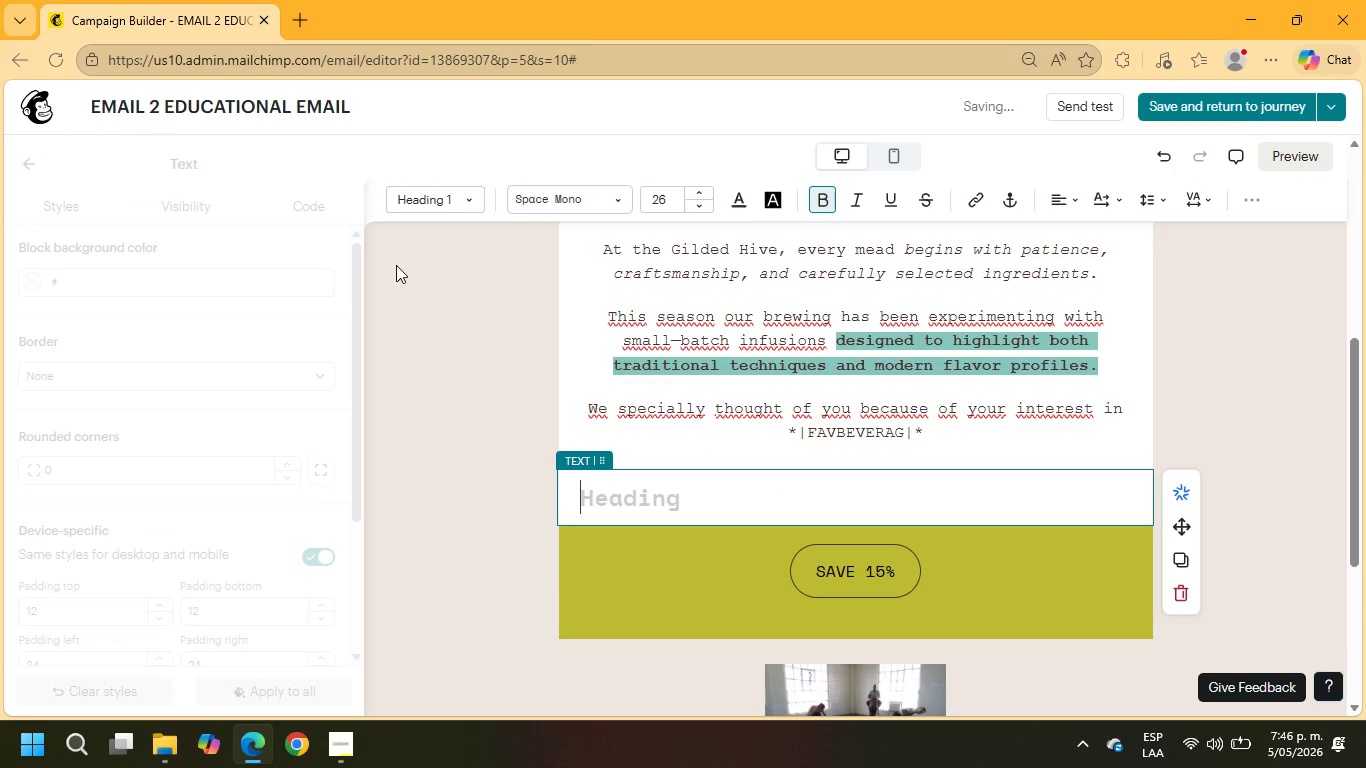 
left_click([430, 210])
 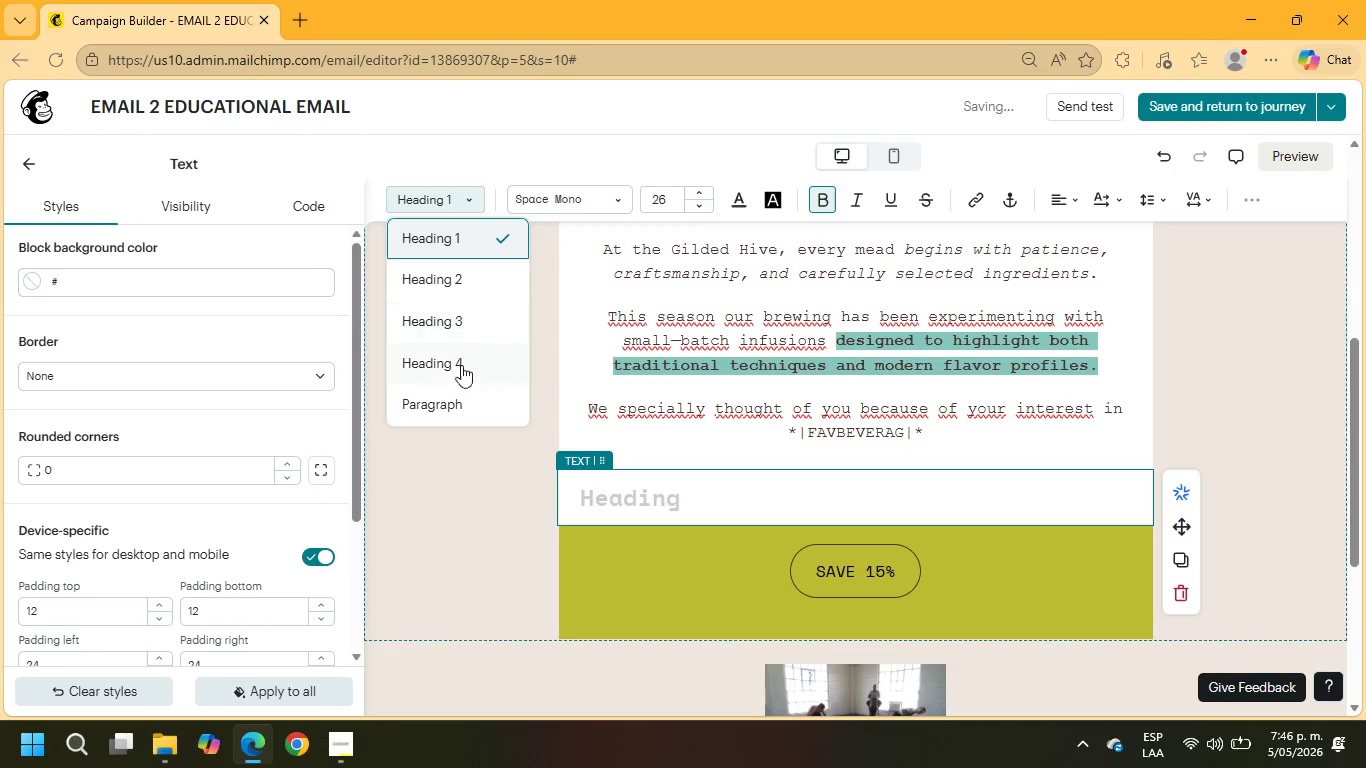 
left_click([461, 390])
 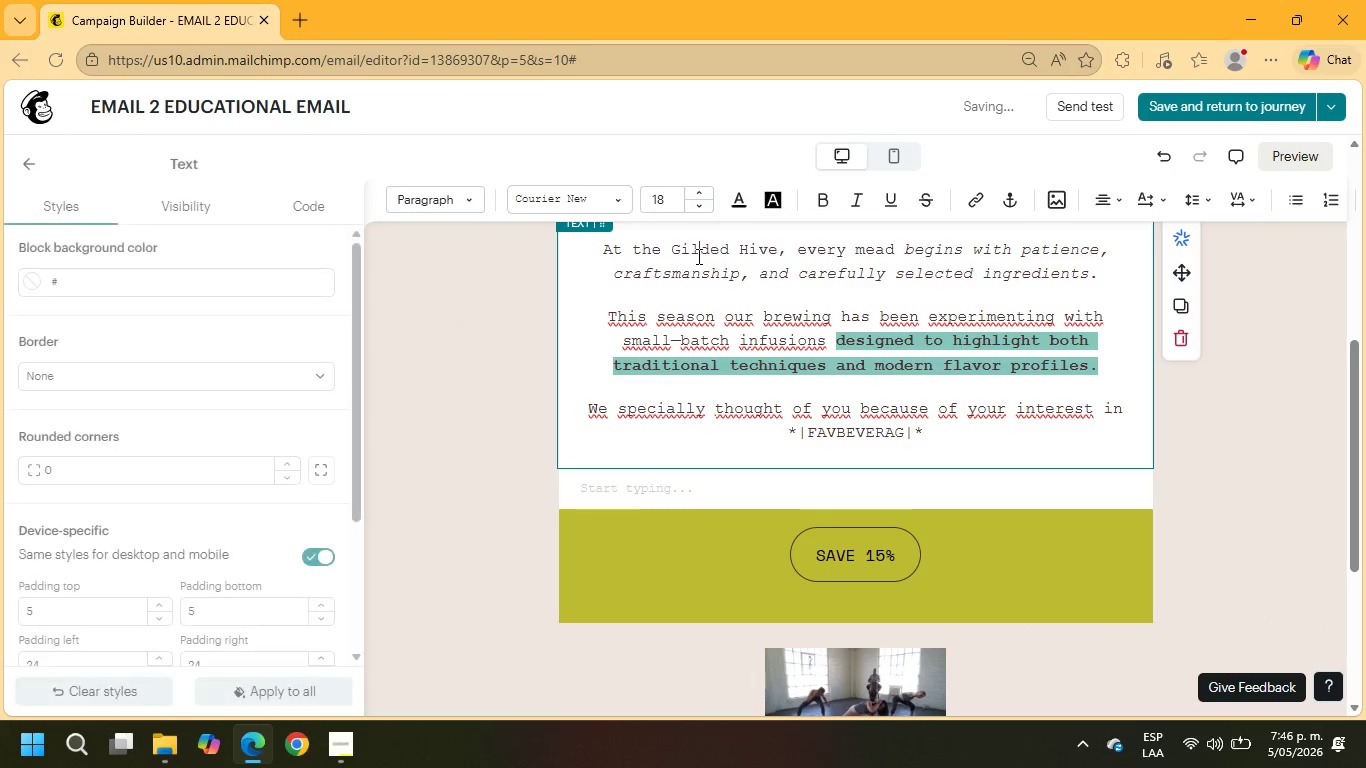 
left_click([641, 481])
 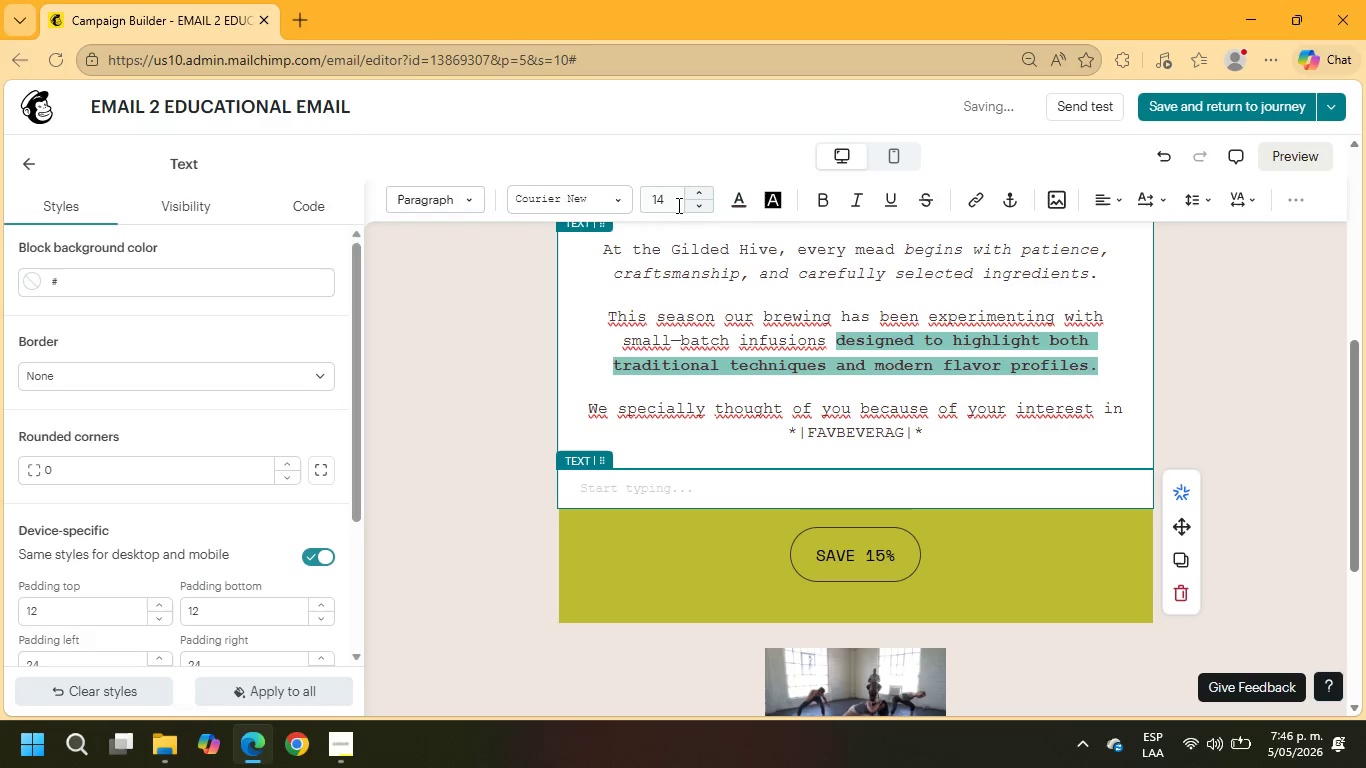 
left_click_drag(start_coordinate=[677, 205], to_coordinate=[639, 205])
 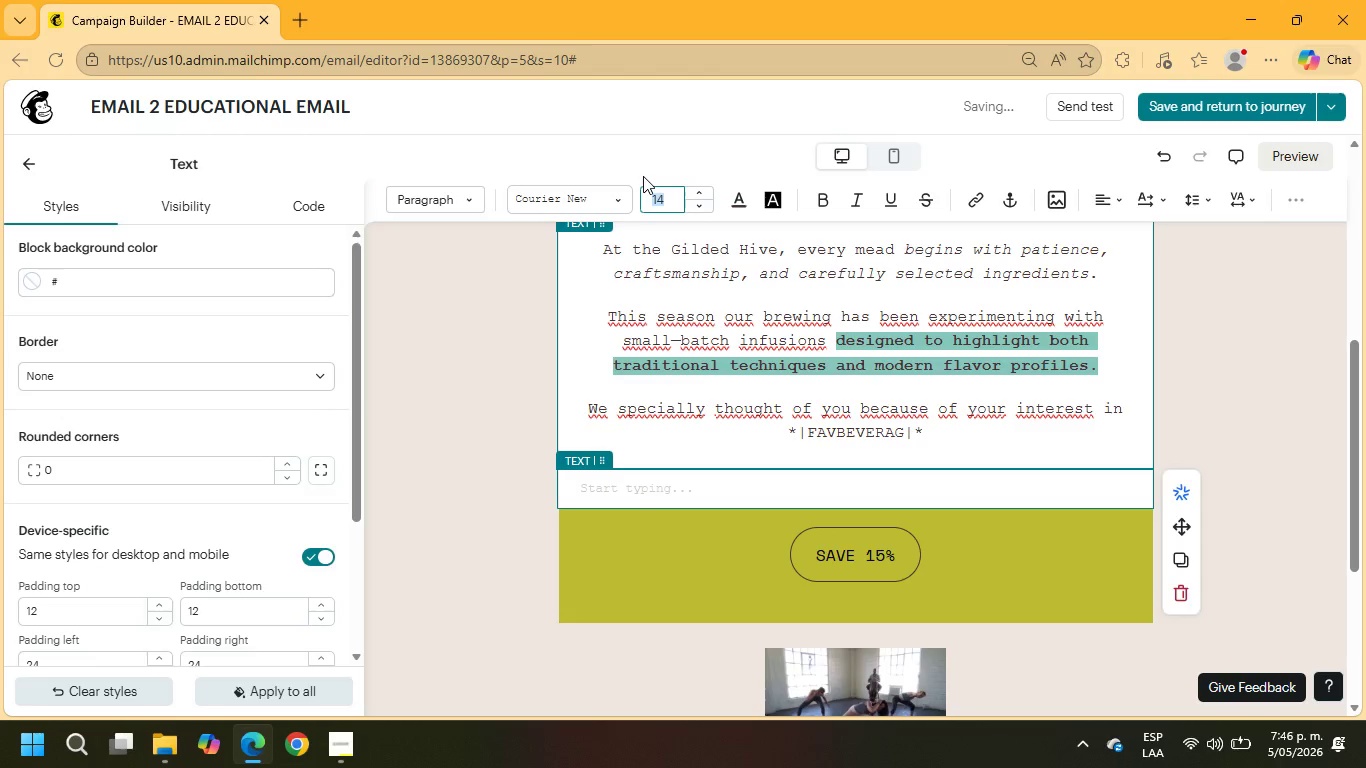 
key(Numpad1)
 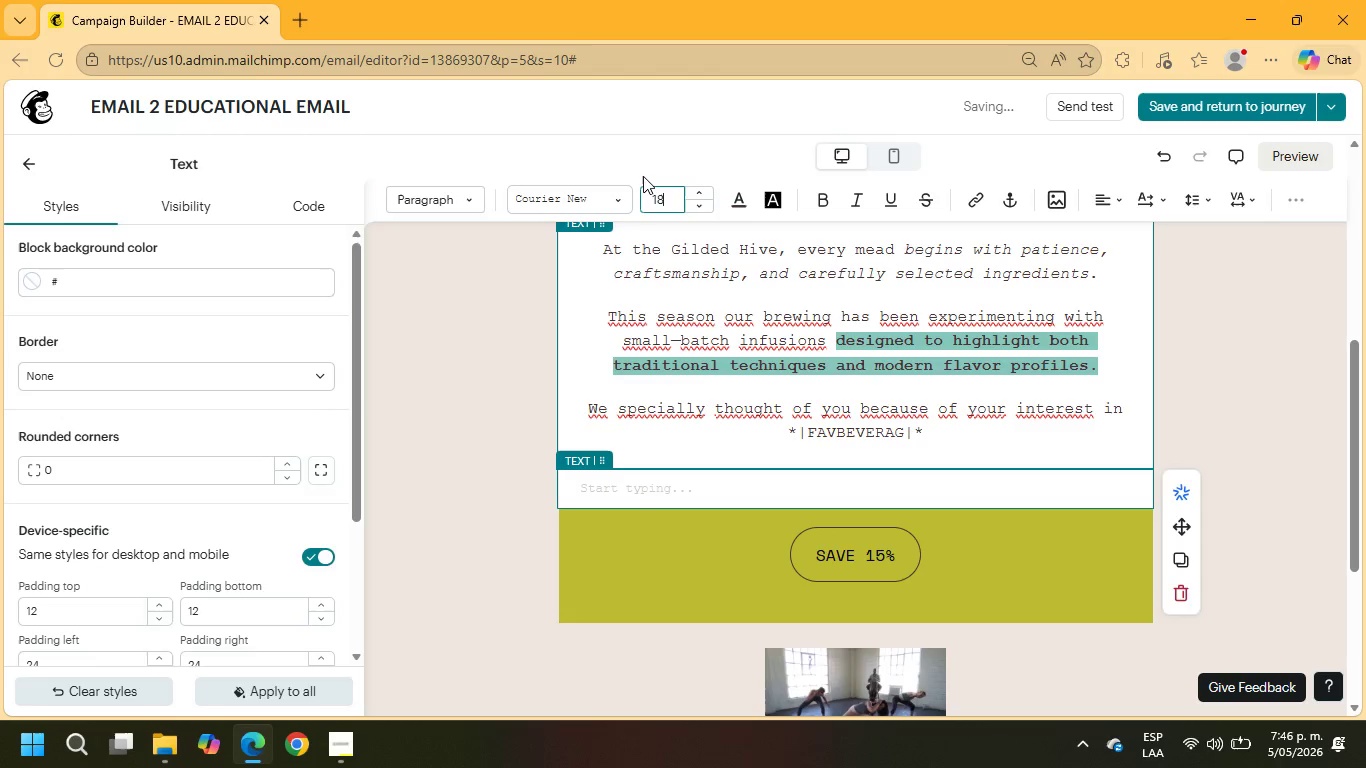 
key(Numpad8)
 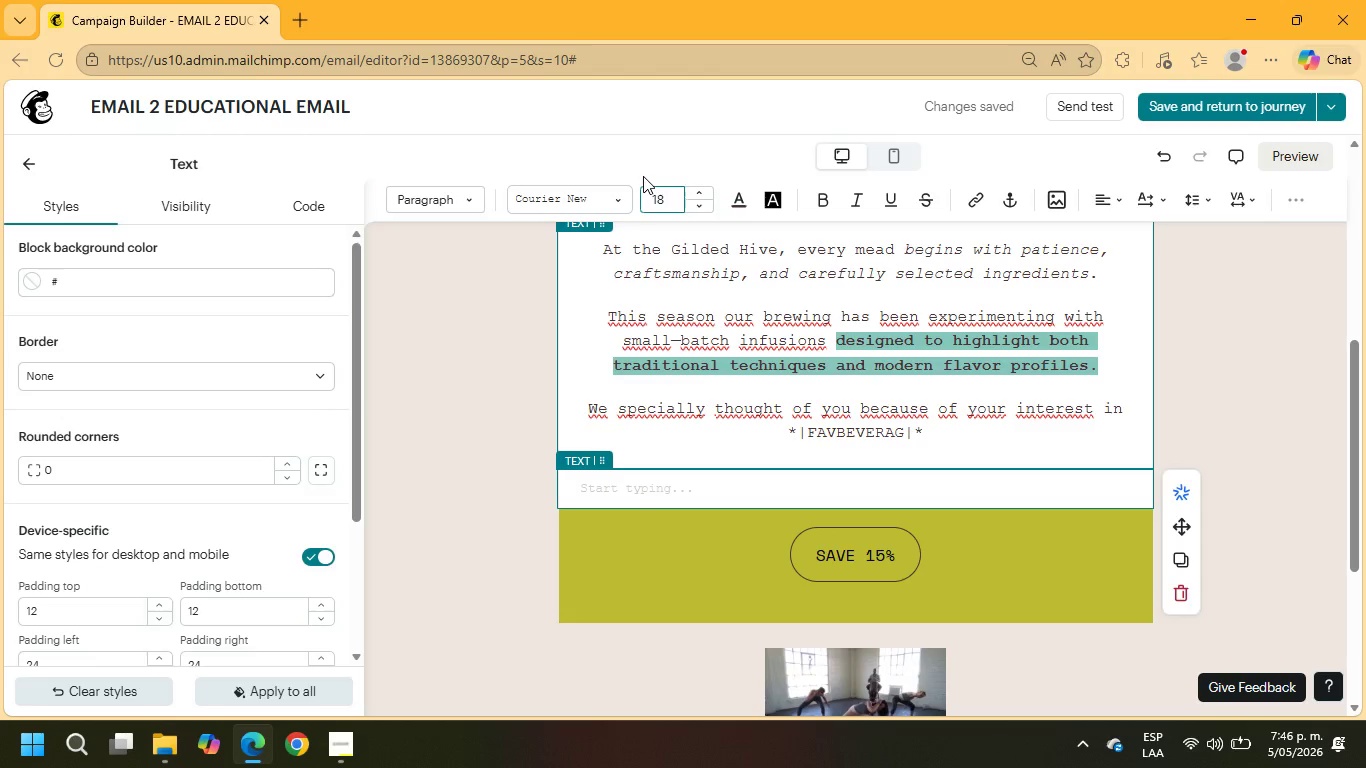 
left_click([644, 485])
 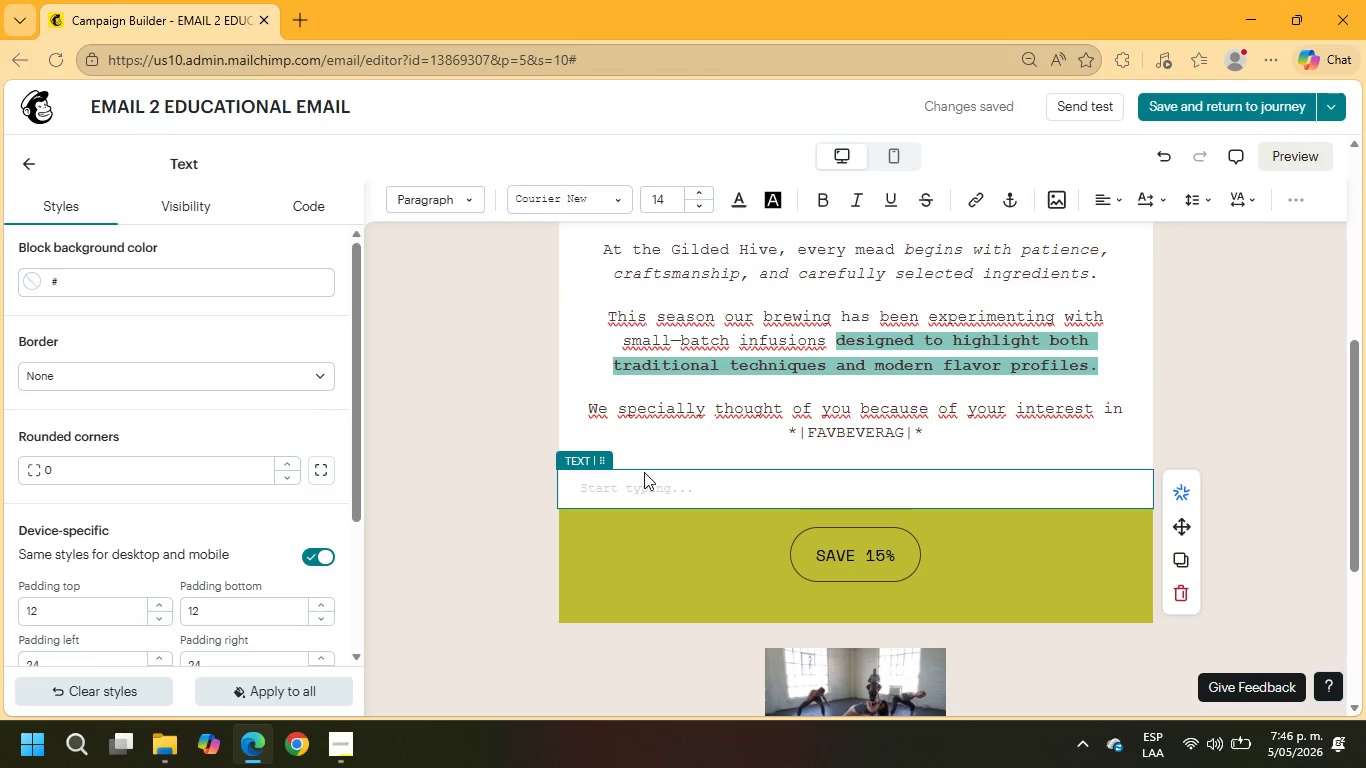 
type(Dry Mead wnthusiasts will apre)
key(Backspace)
key(Backspace)
type(preciate our newest oak-release featuring earthy notes and a crisp finist)
key(Backspace)
type(h inspired by traditional )
 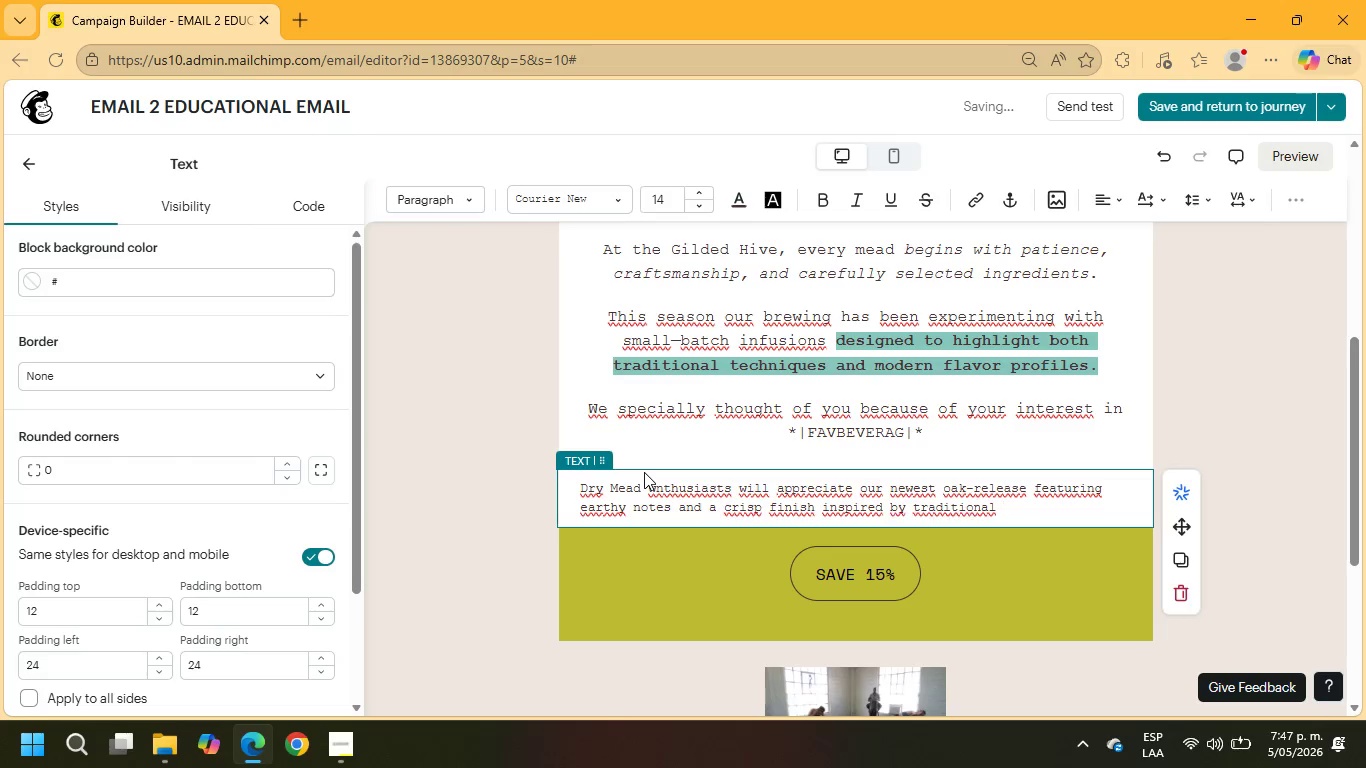 
type(Europer)
key(Backspace)
type(an mead-making.)
 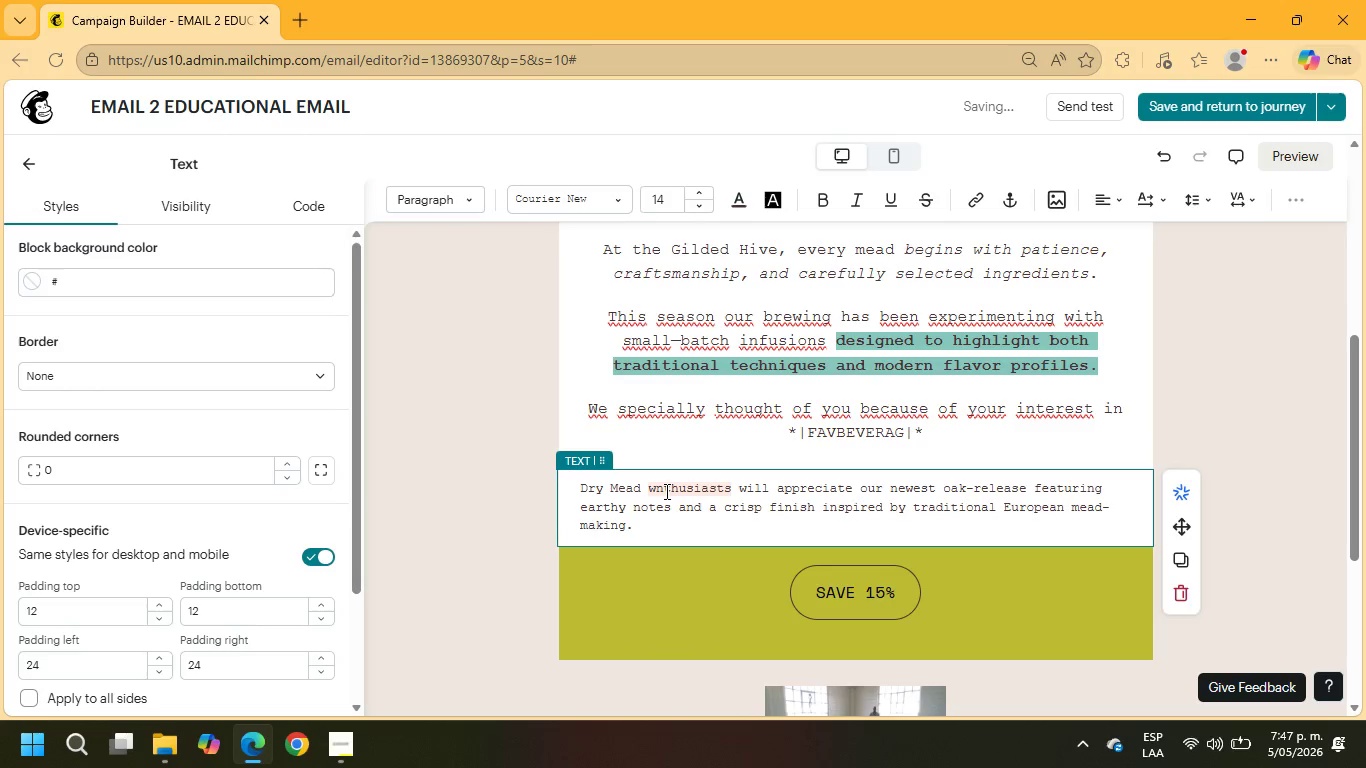 
left_click([658, 486])
 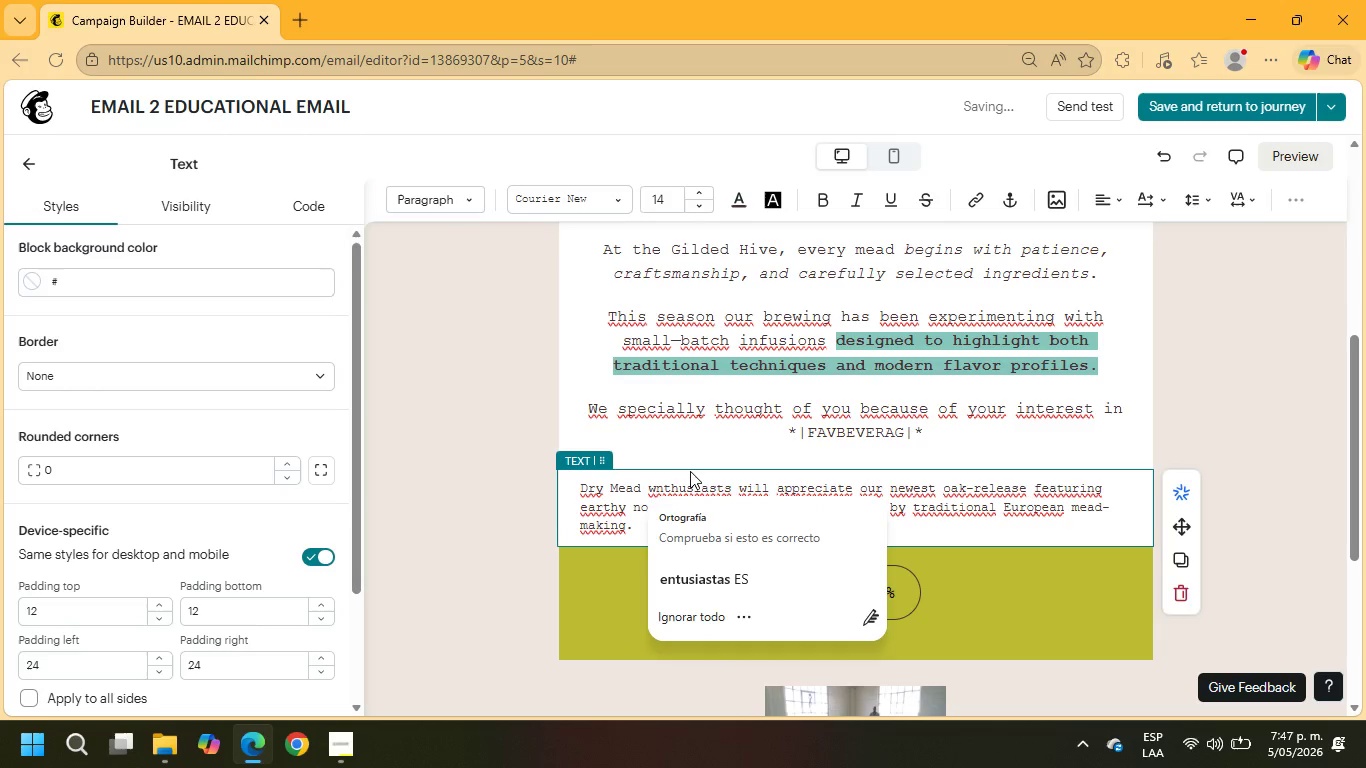 
key(Backspace)
 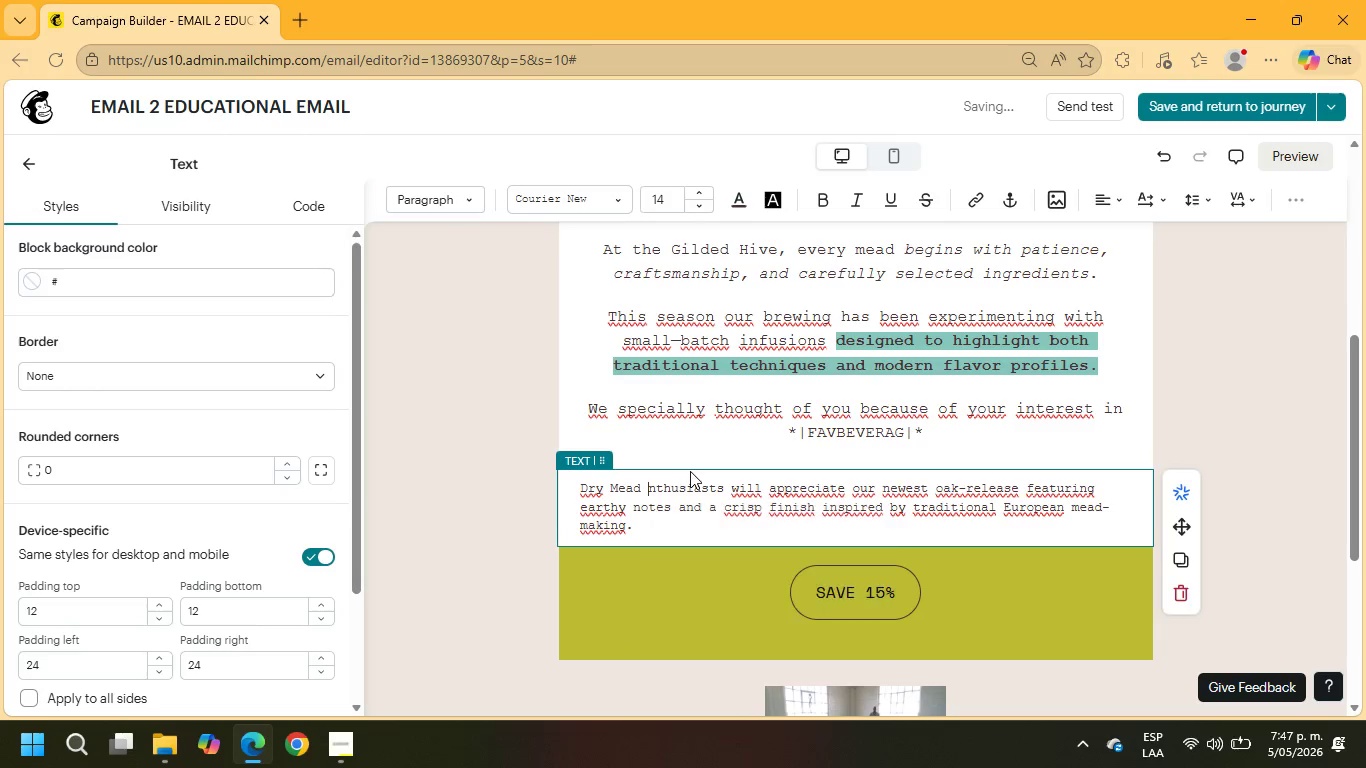 
key(E)
 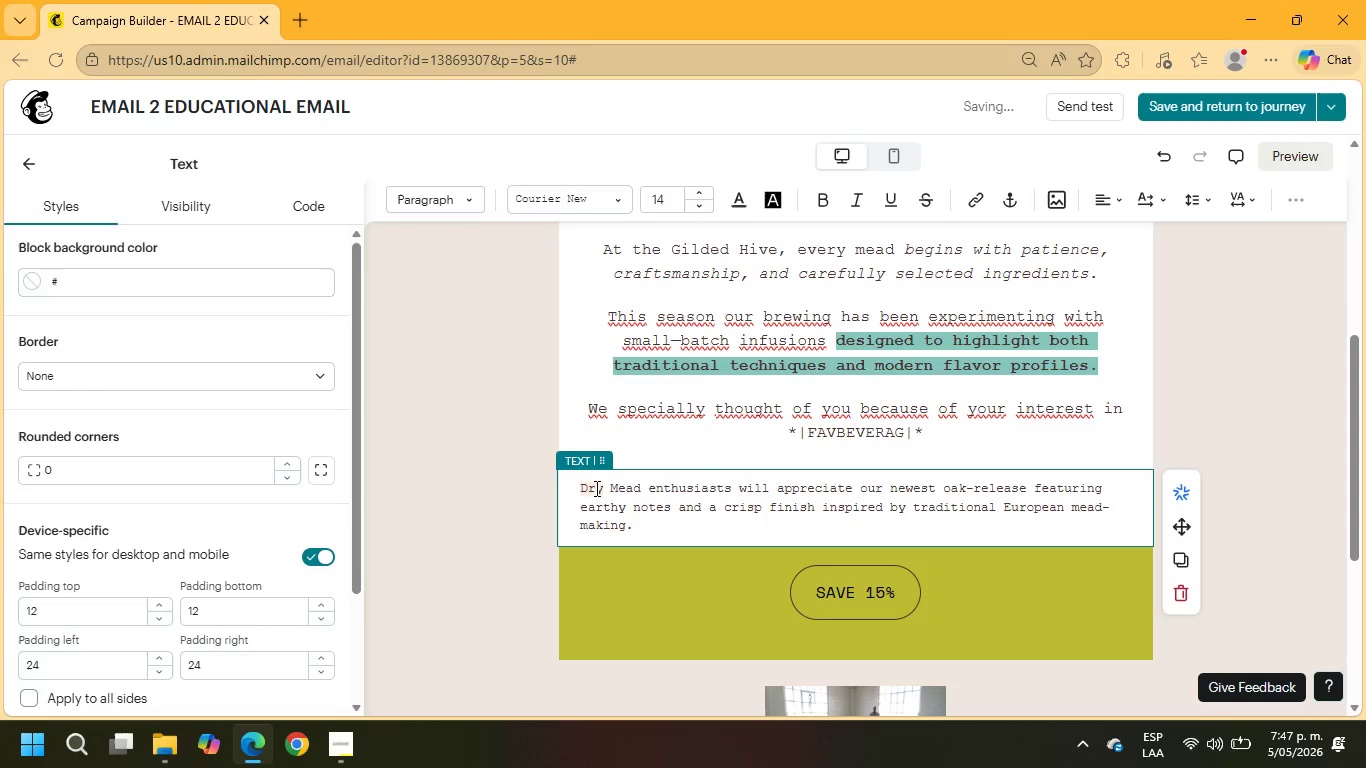 
wait(5.81)
 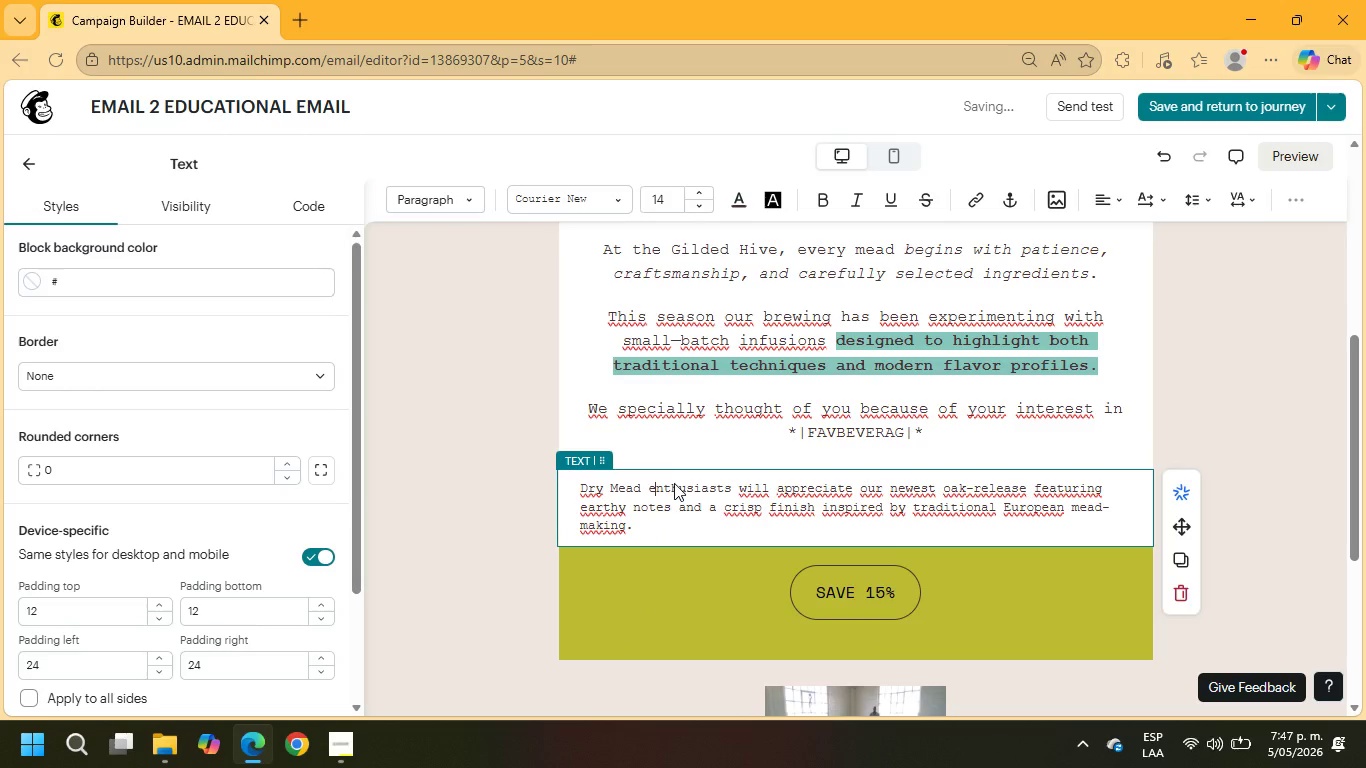 
left_click_drag(start_coordinate=[583, 489], to_coordinate=[774, 491])
 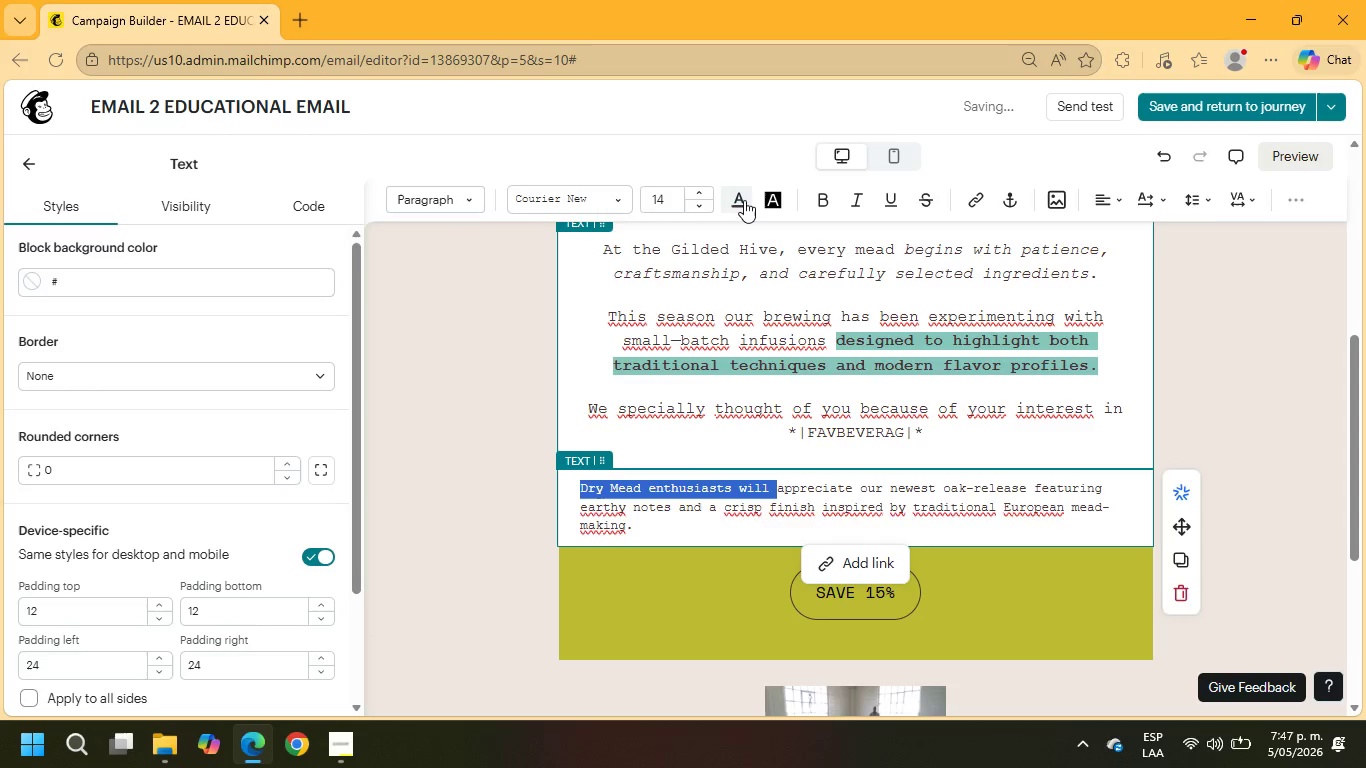 
left_click([744, 200])
 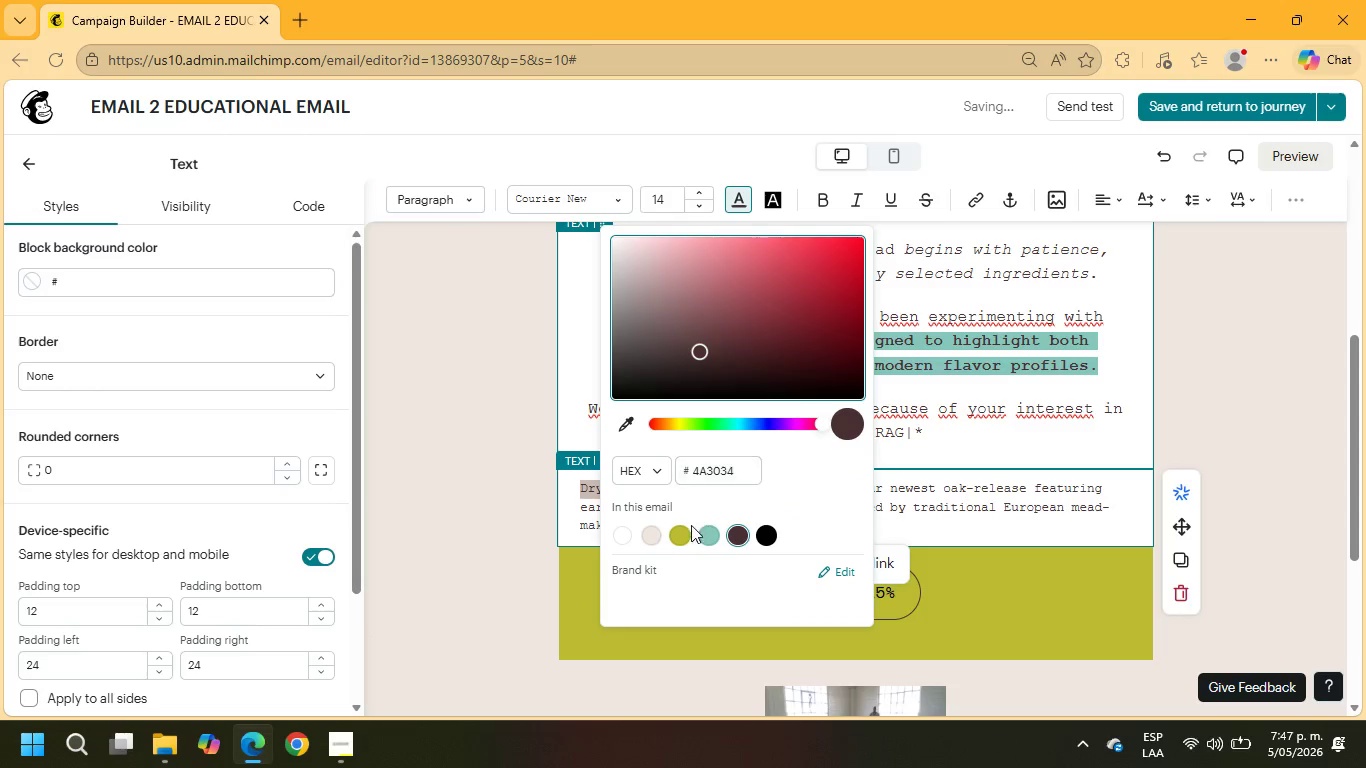 
left_click([683, 534])
 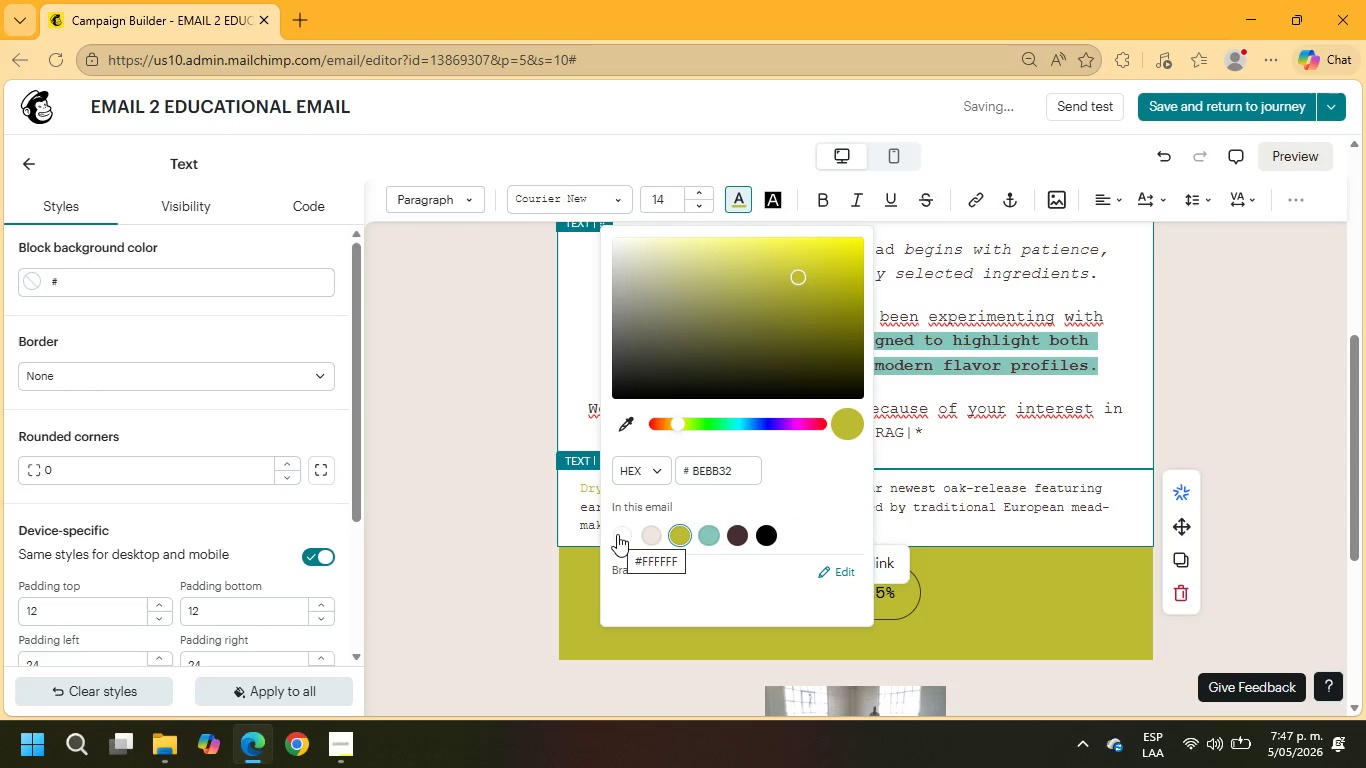 
left_click([762, 535])
 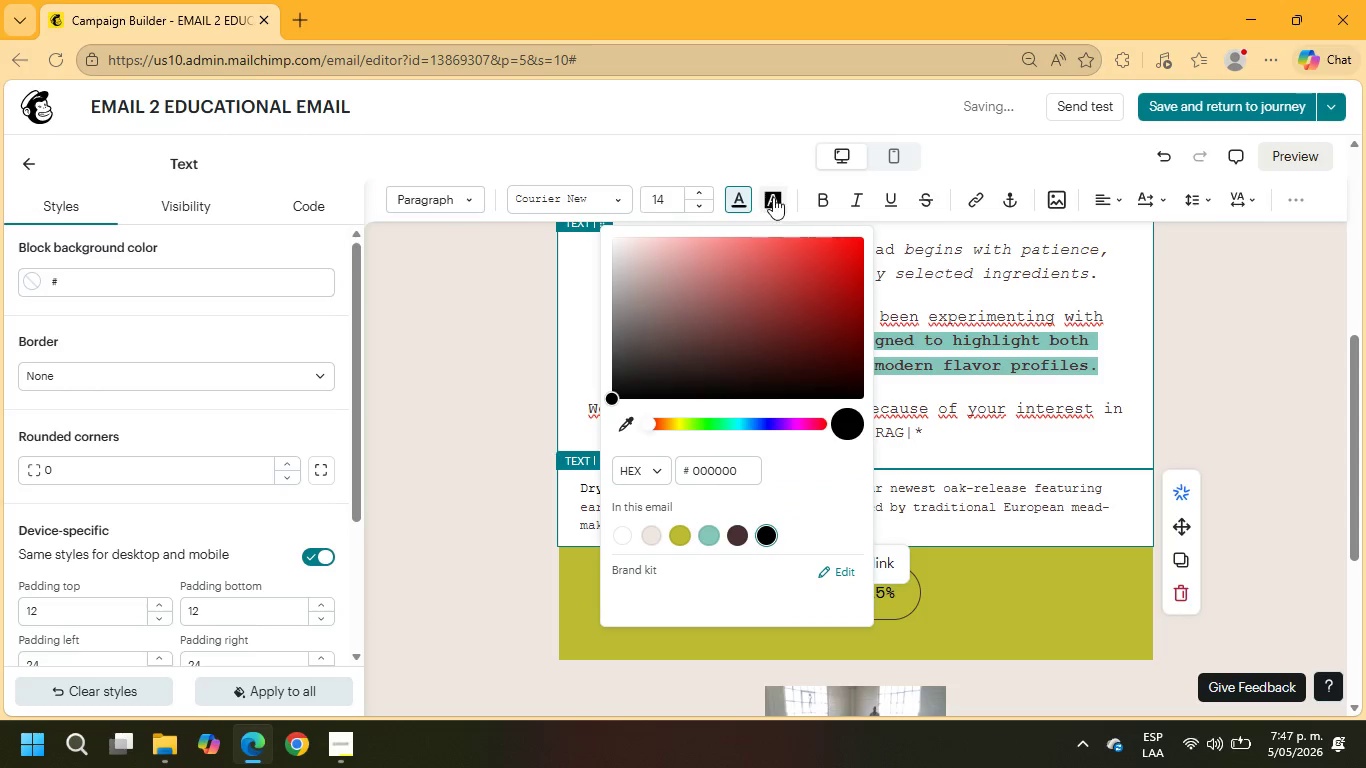 
left_click([779, 197])
 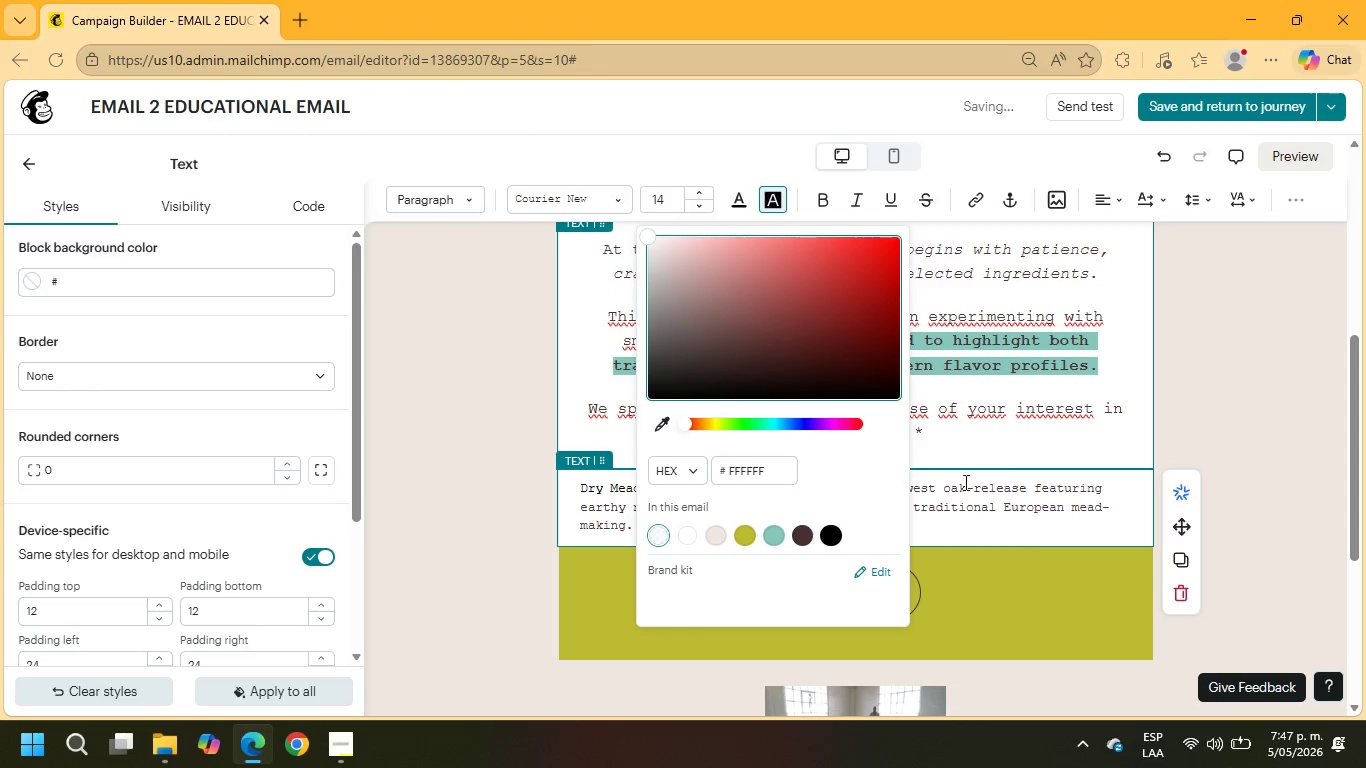 
left_click([1029, 489])
 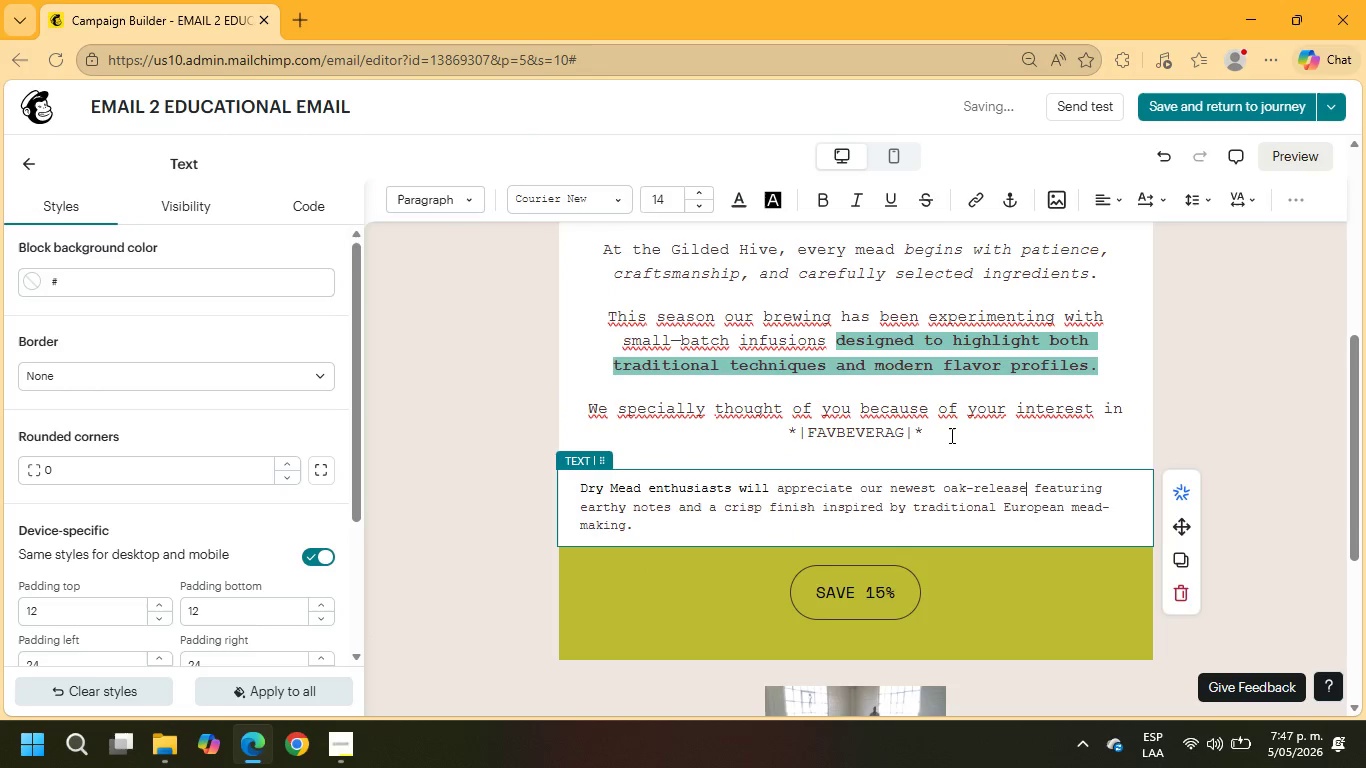 
left_click_drag(start_coordinate=[949, 435], to_coordinate=[596, 246])
 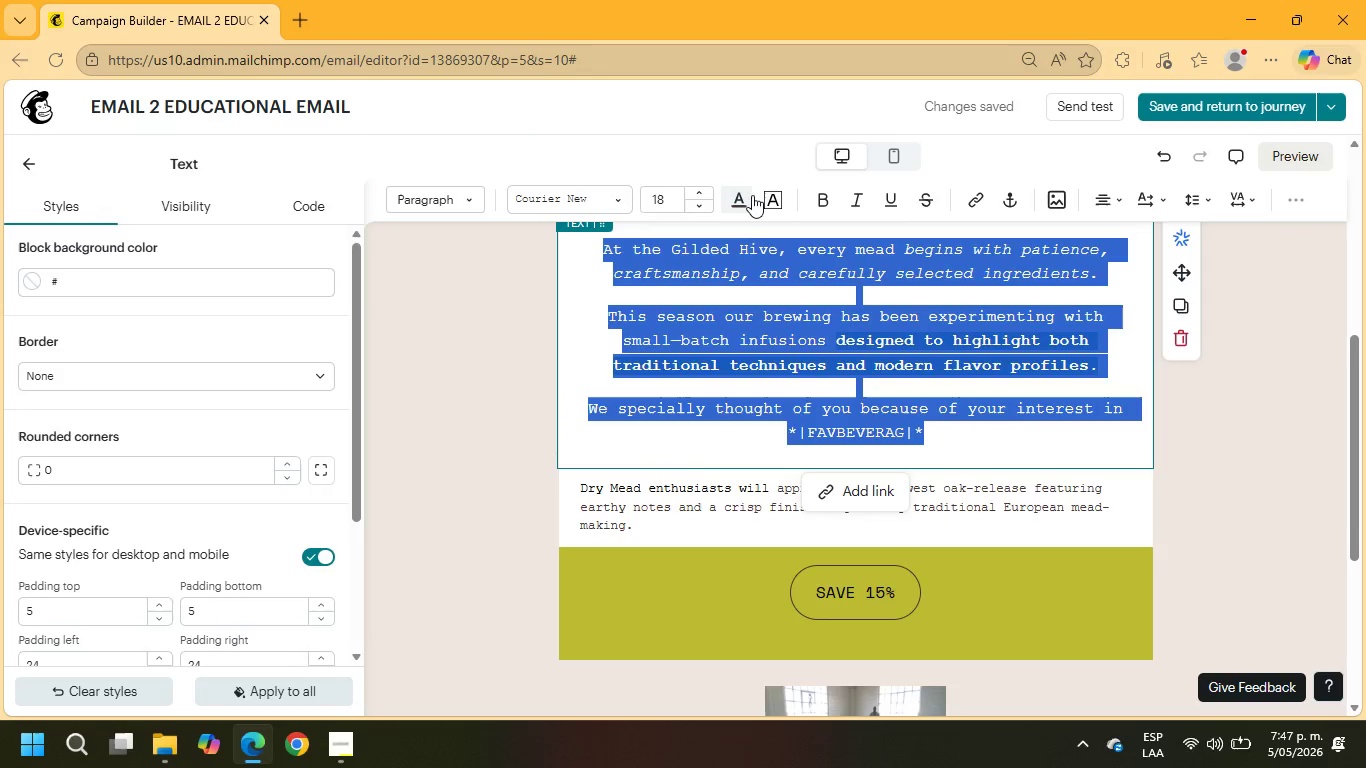 
left_click([747, 196])
 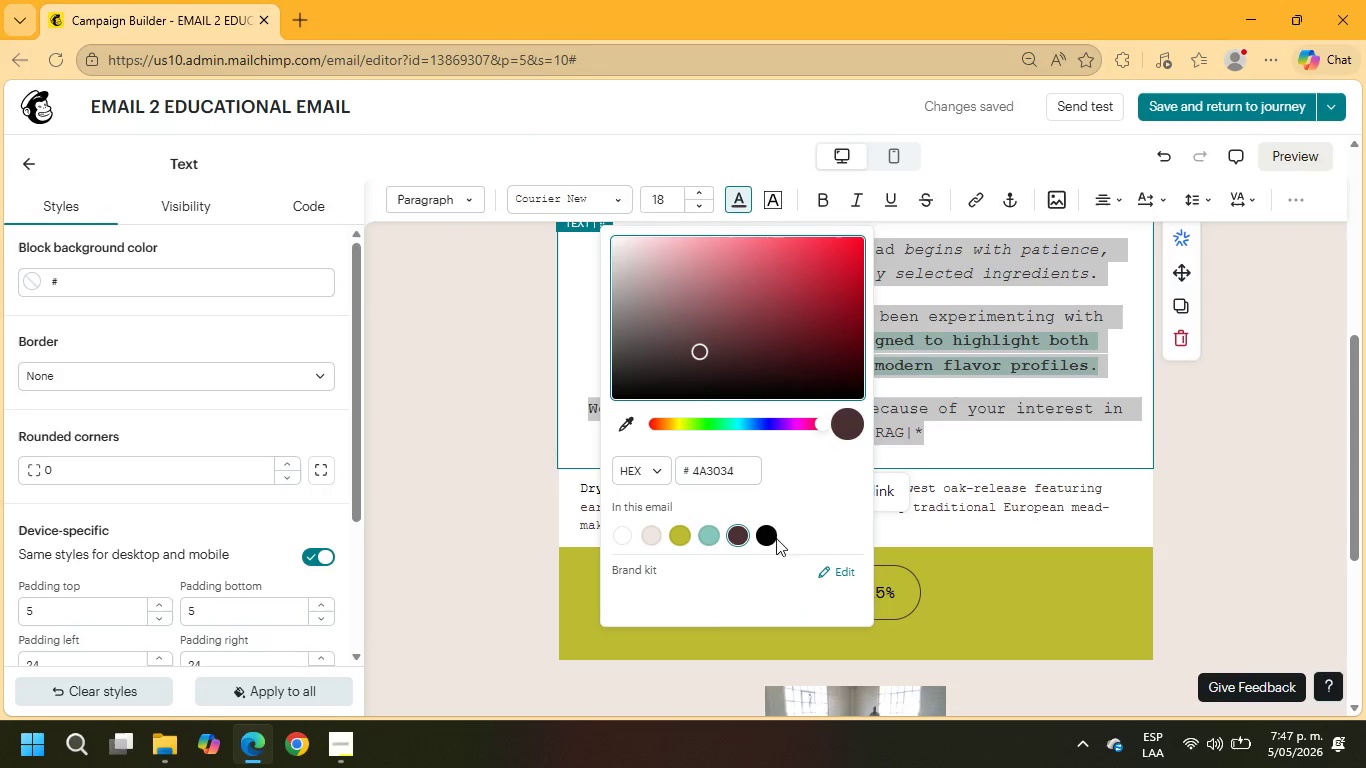 
left_click([770, 539])
 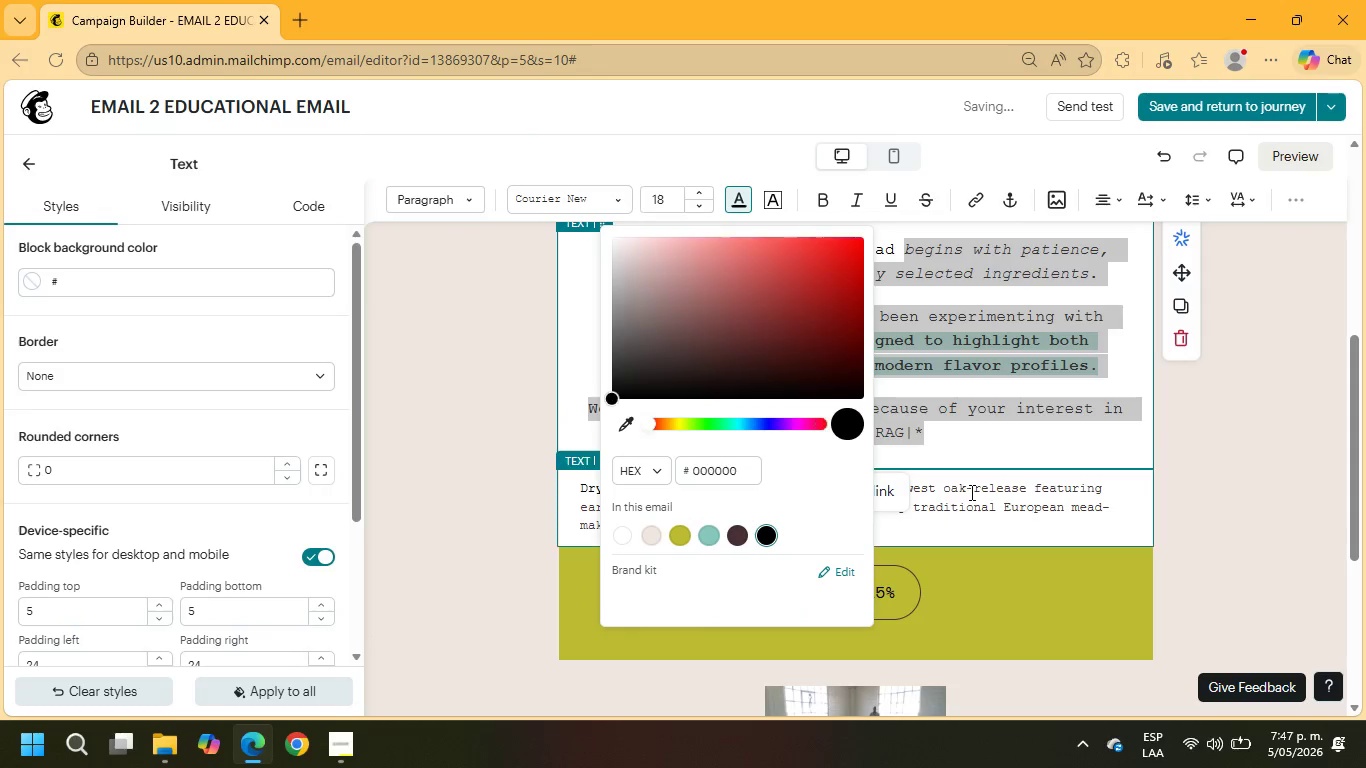 
left_click([959, 519])
 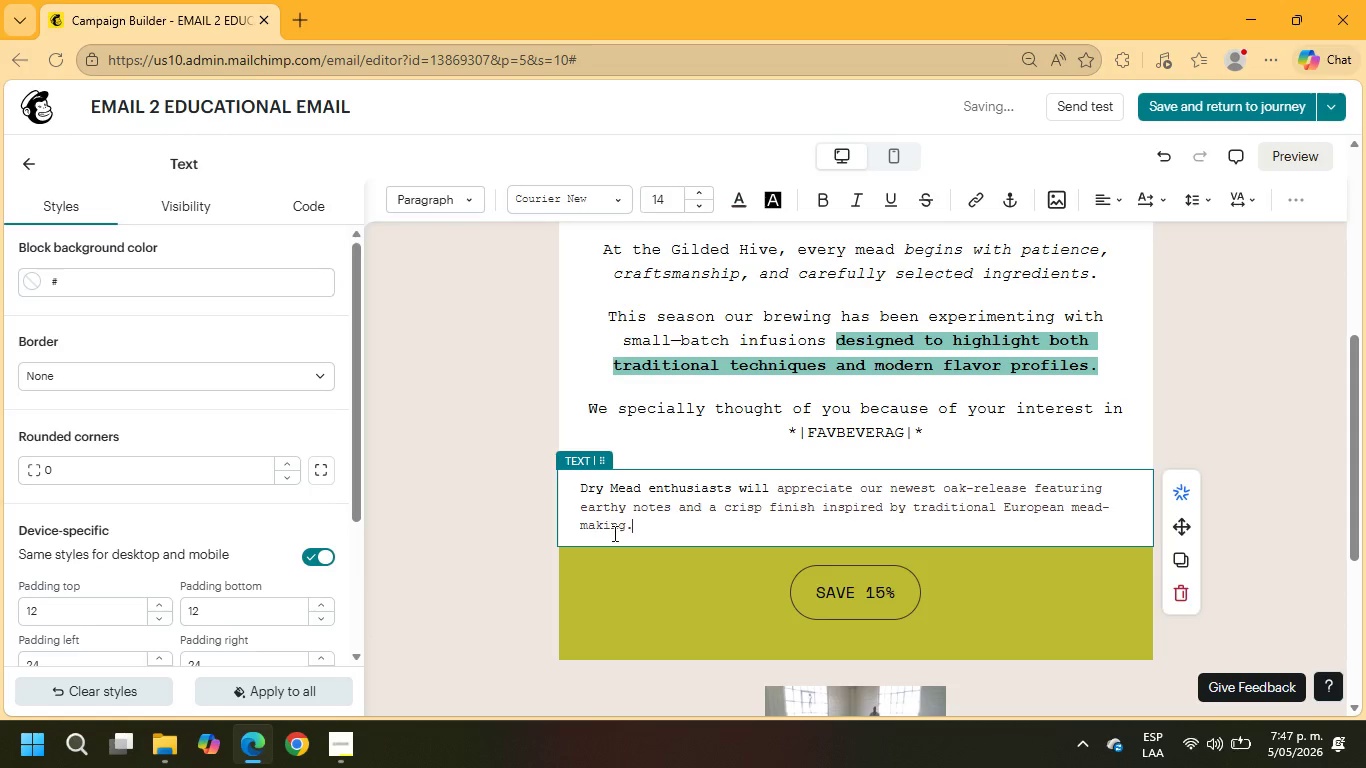 
left_click_drag(start_coordinate=[639, 531], to_coordinate=[576, 484])
 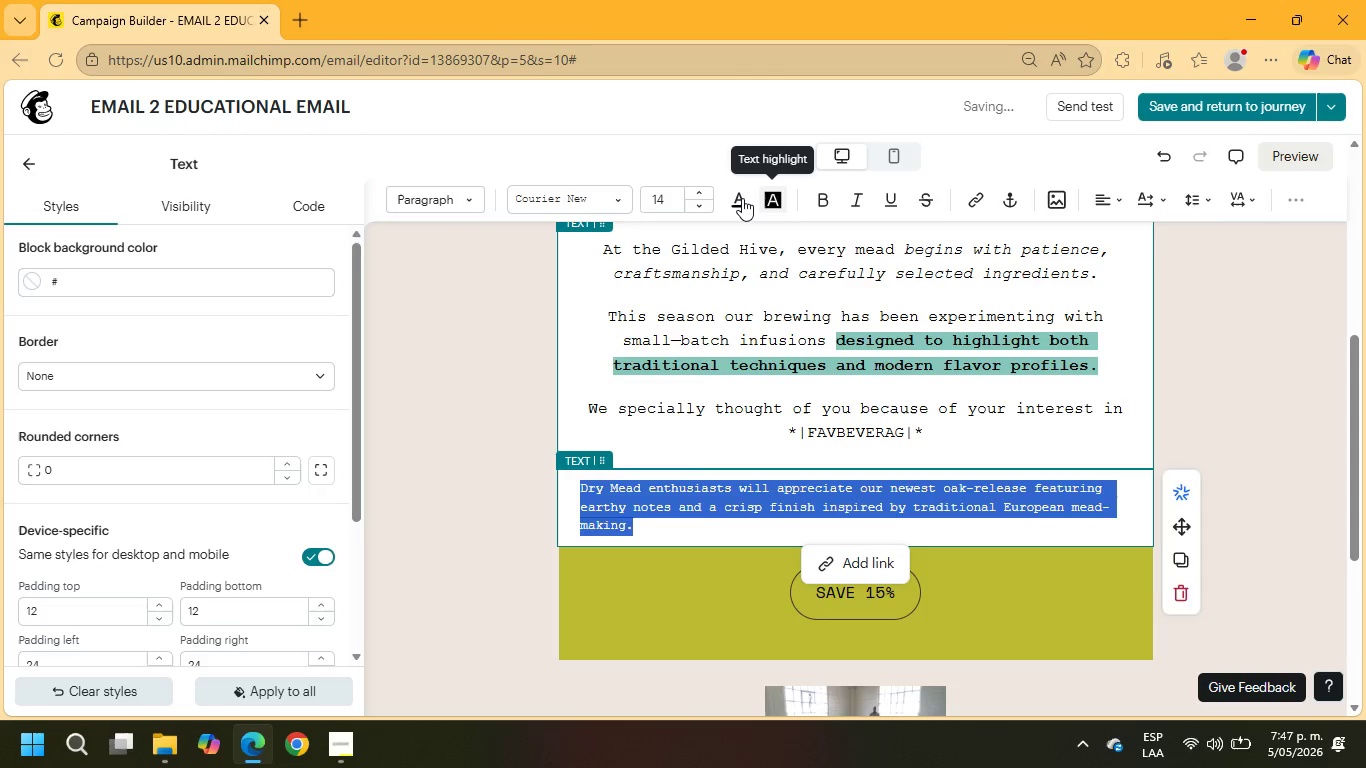 
left_click([742, 198])
 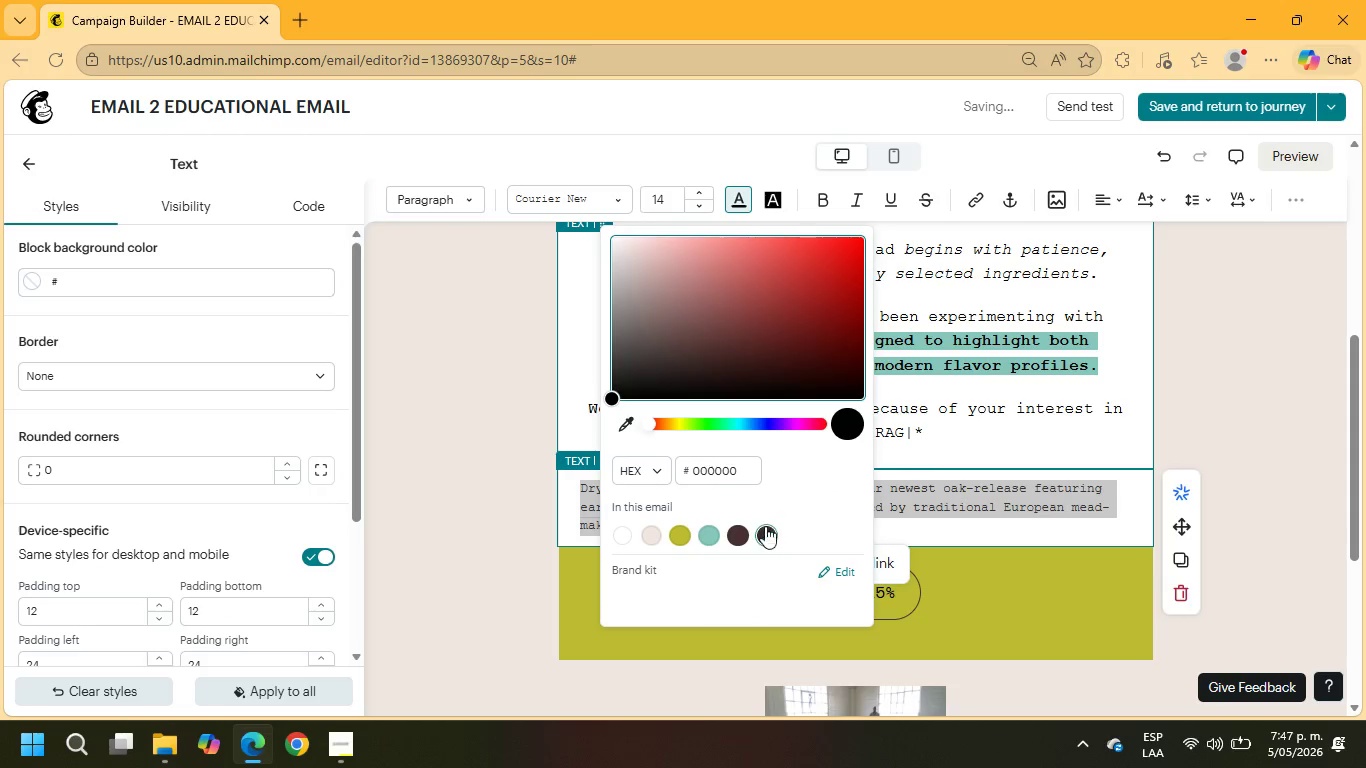 
left_click([765, 529])
 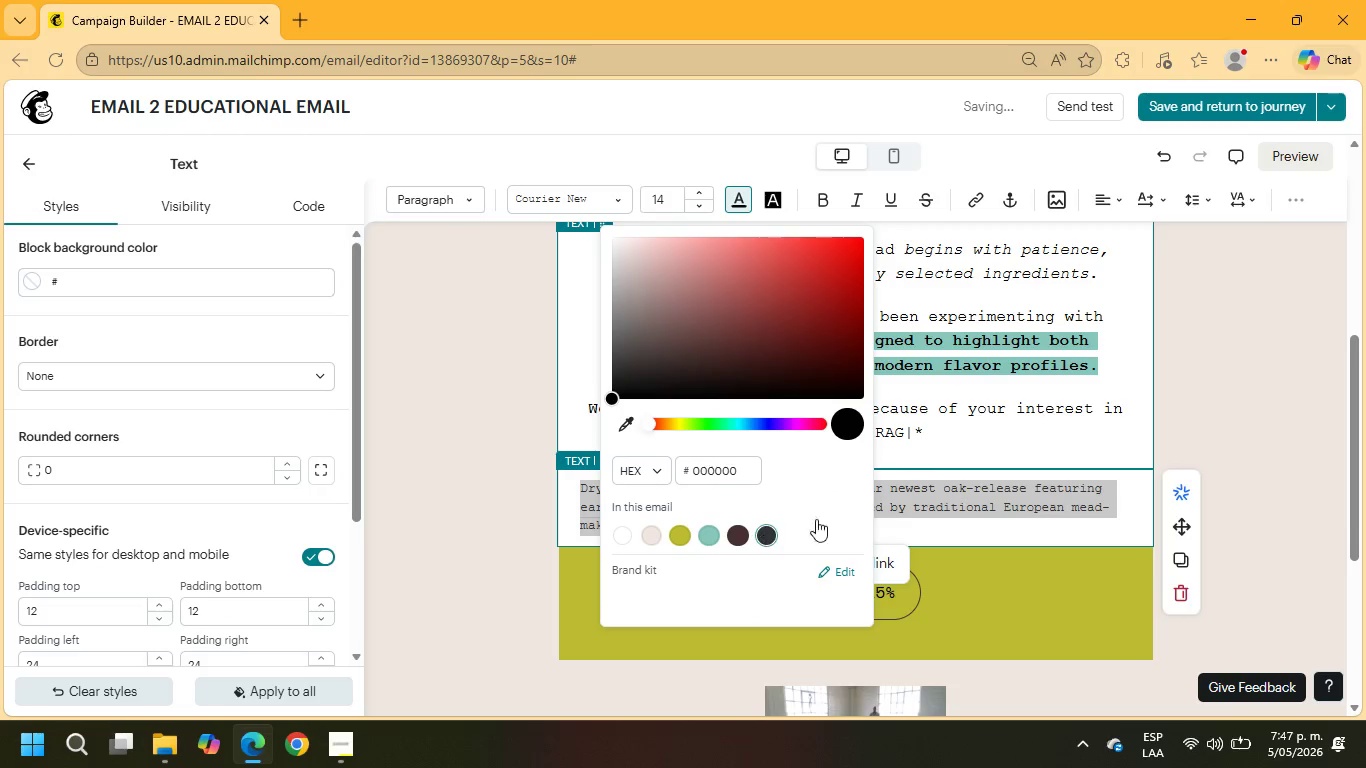 
left_click([943, 507])
 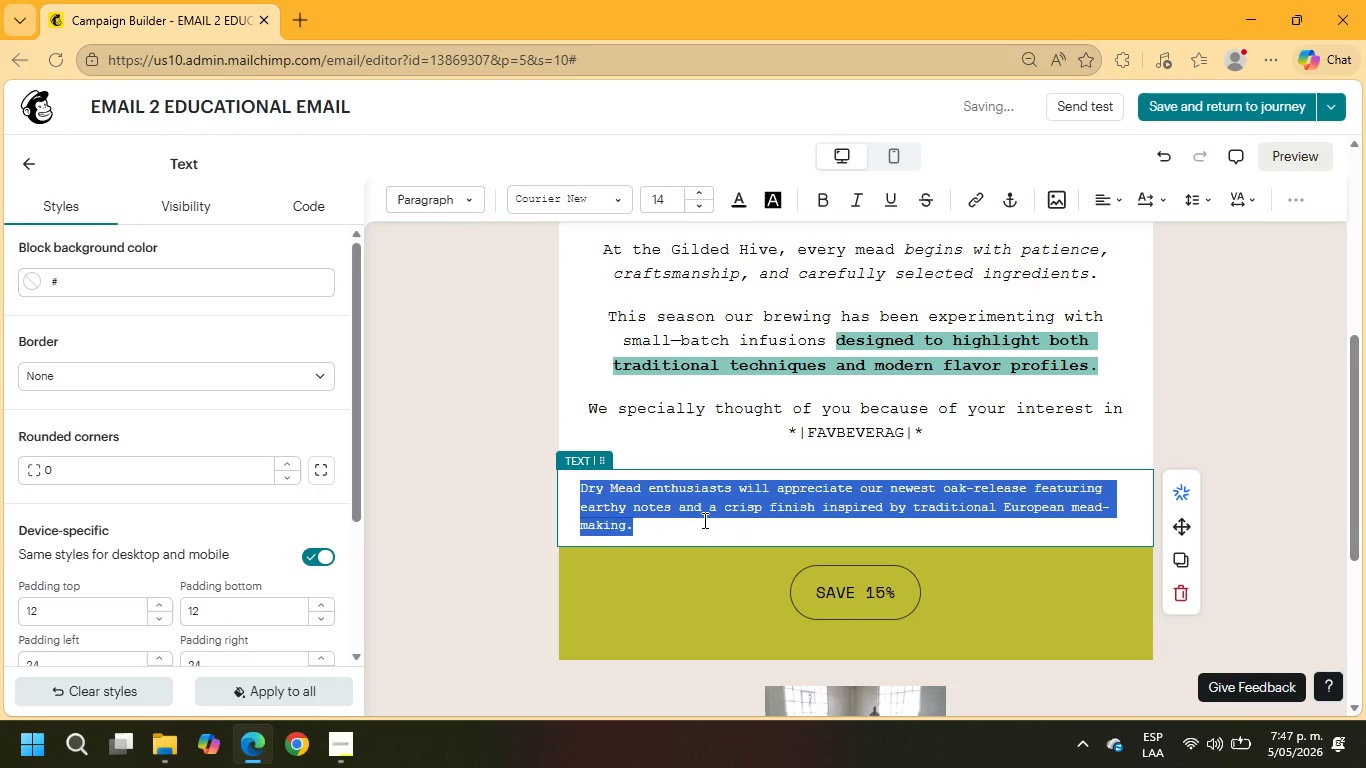 
left_click([647, 531])
 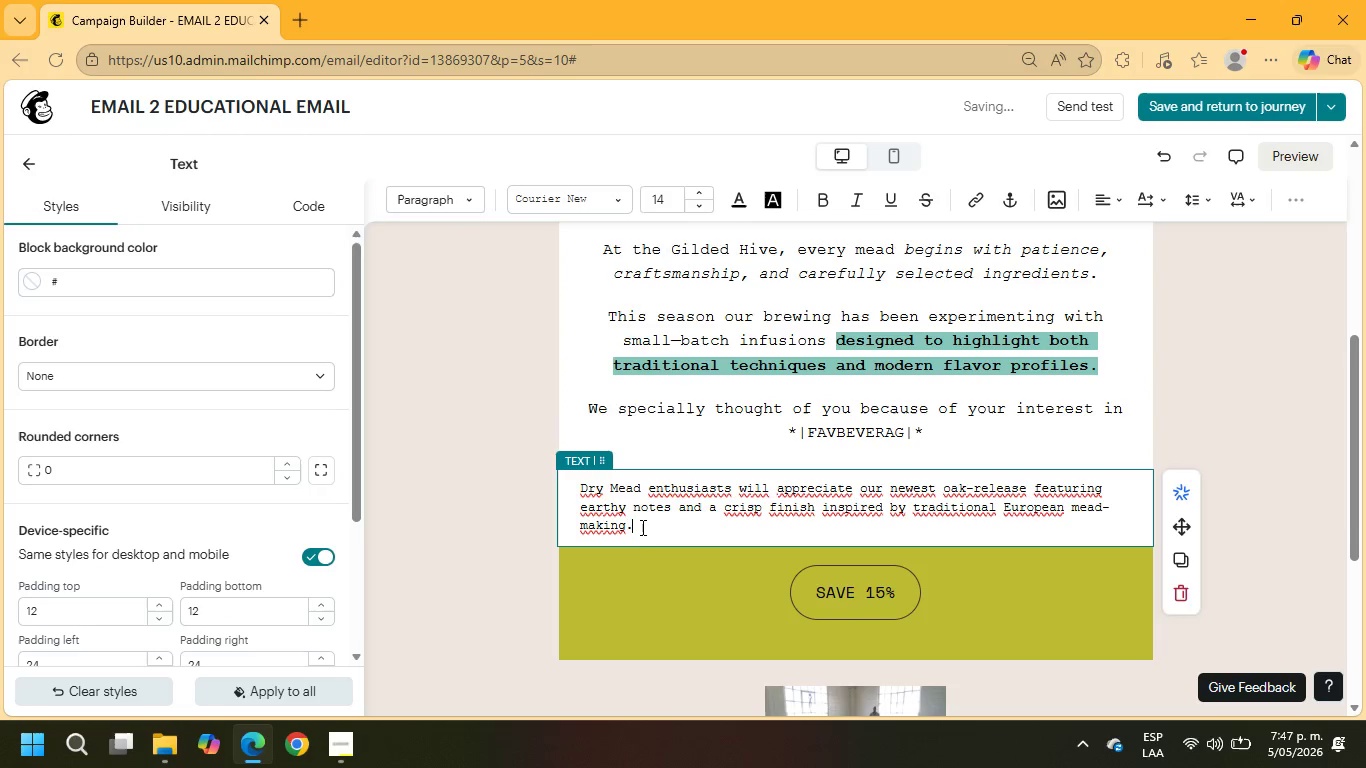 
left_click_drag(start_coordinate=[641, 526], to_coordinate=[567, 479])
 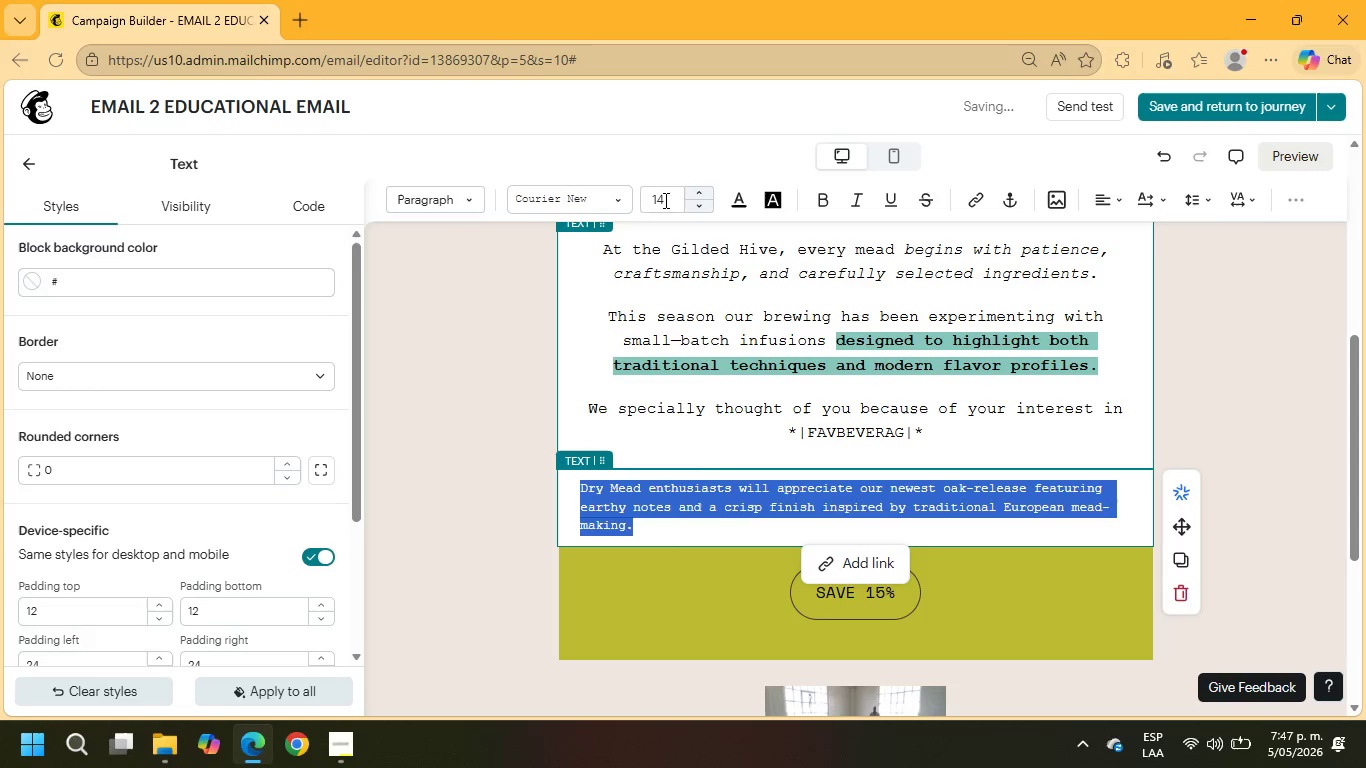 
left_click_drag(start_coordinate=[665, 199], to_coordinate=[642, 198])
 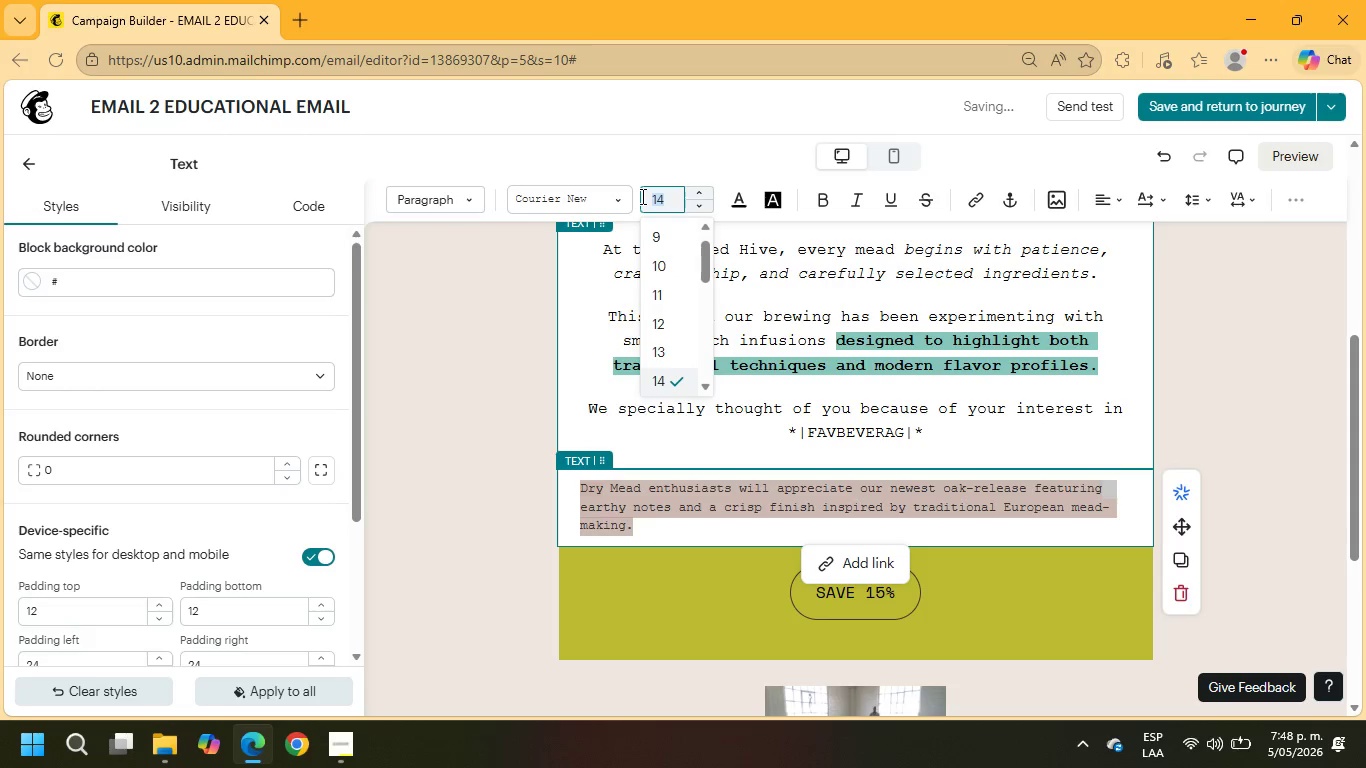 
key(Numpad1)
 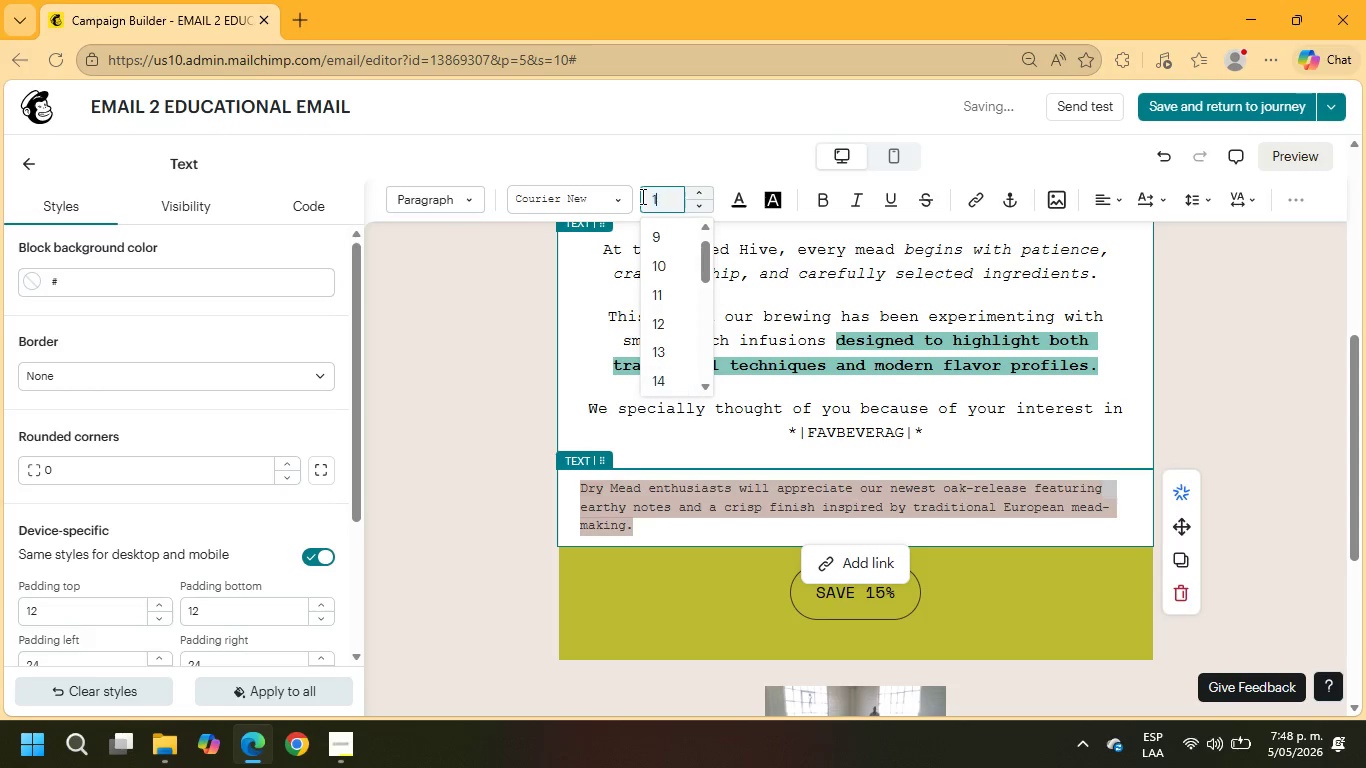 
key(Numpad8)
 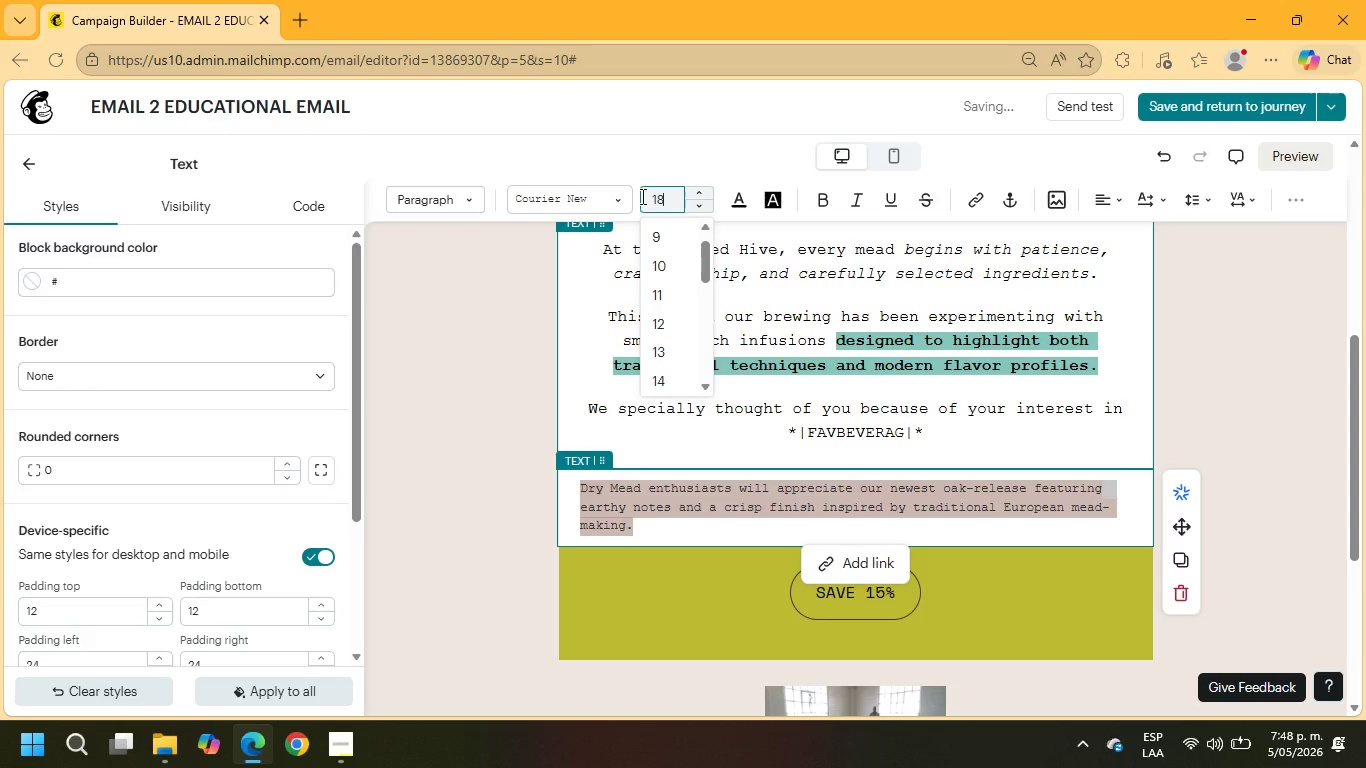 
key(NumpadEnter)
 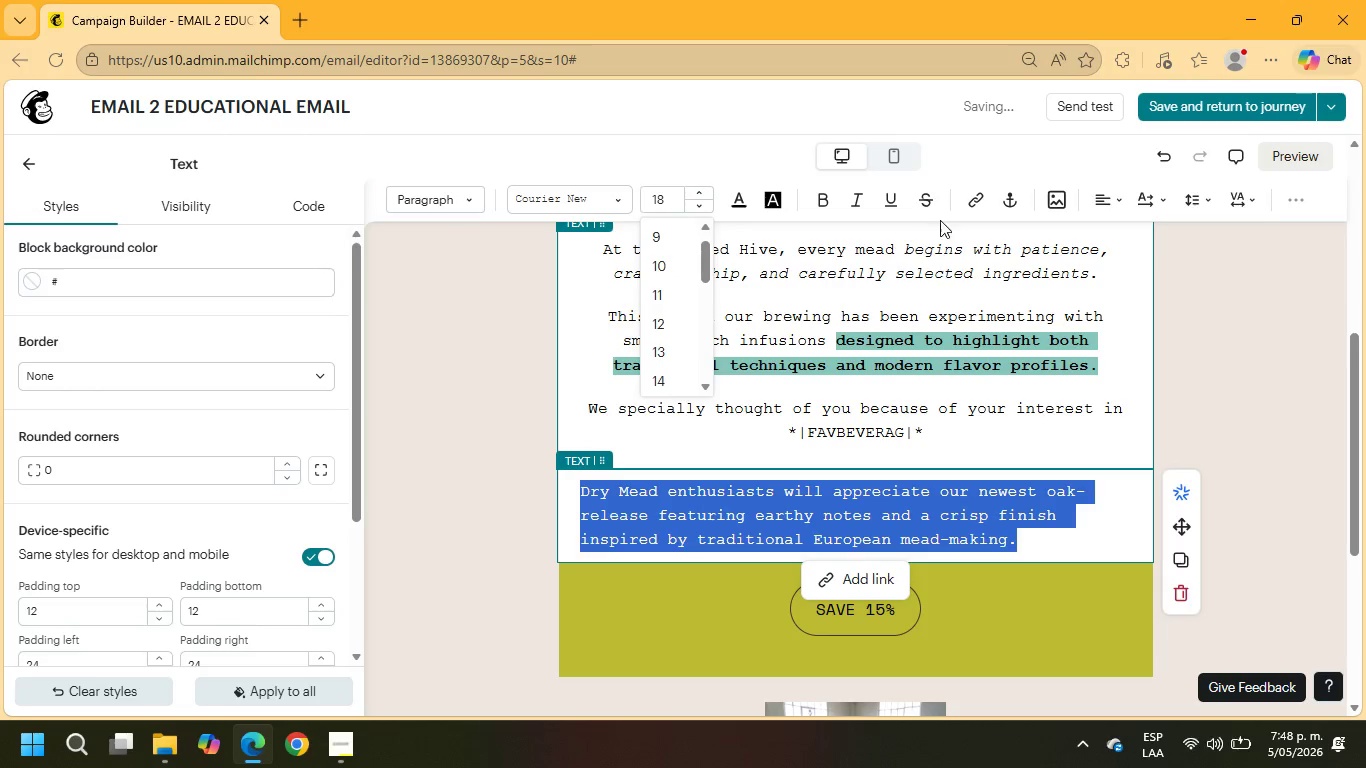 
left_click([1103, 201])
 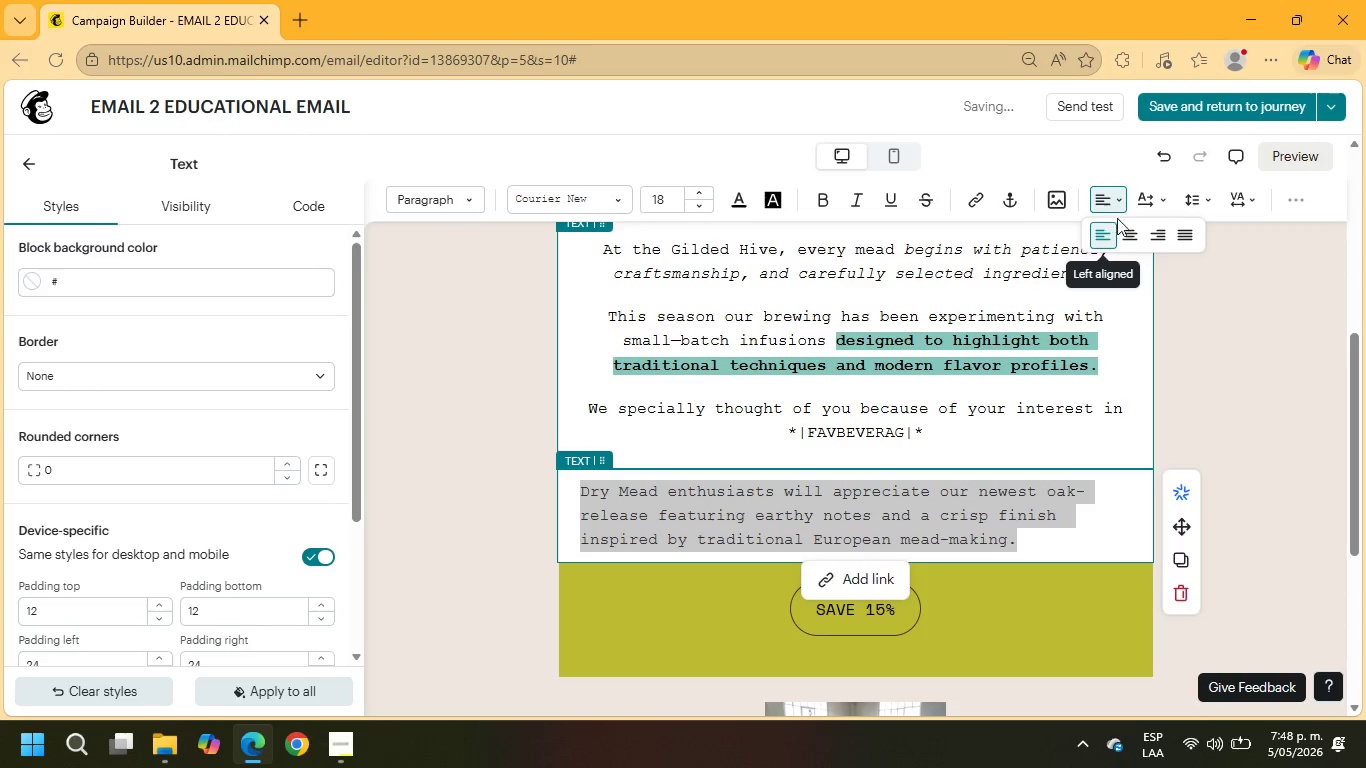 
left_click([1124, 224])
 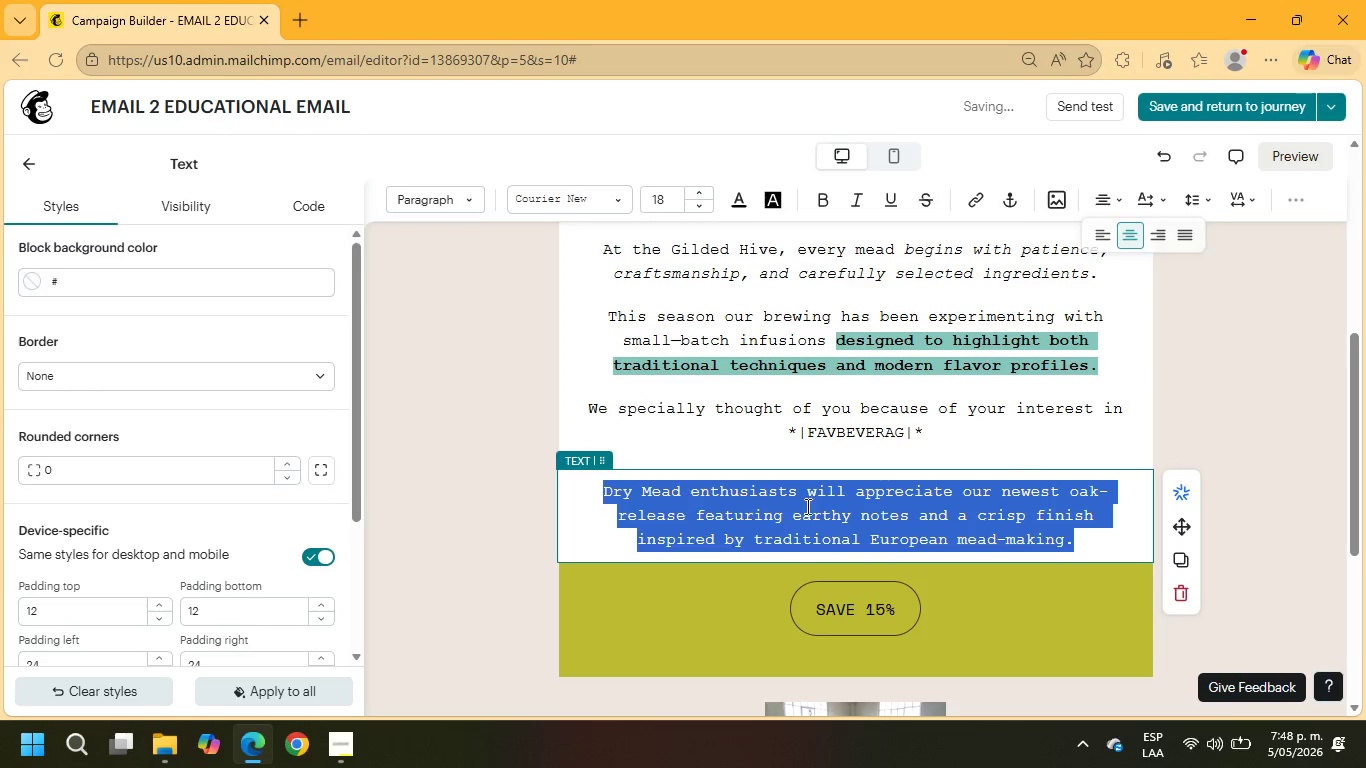 
left_click([797, 494])
 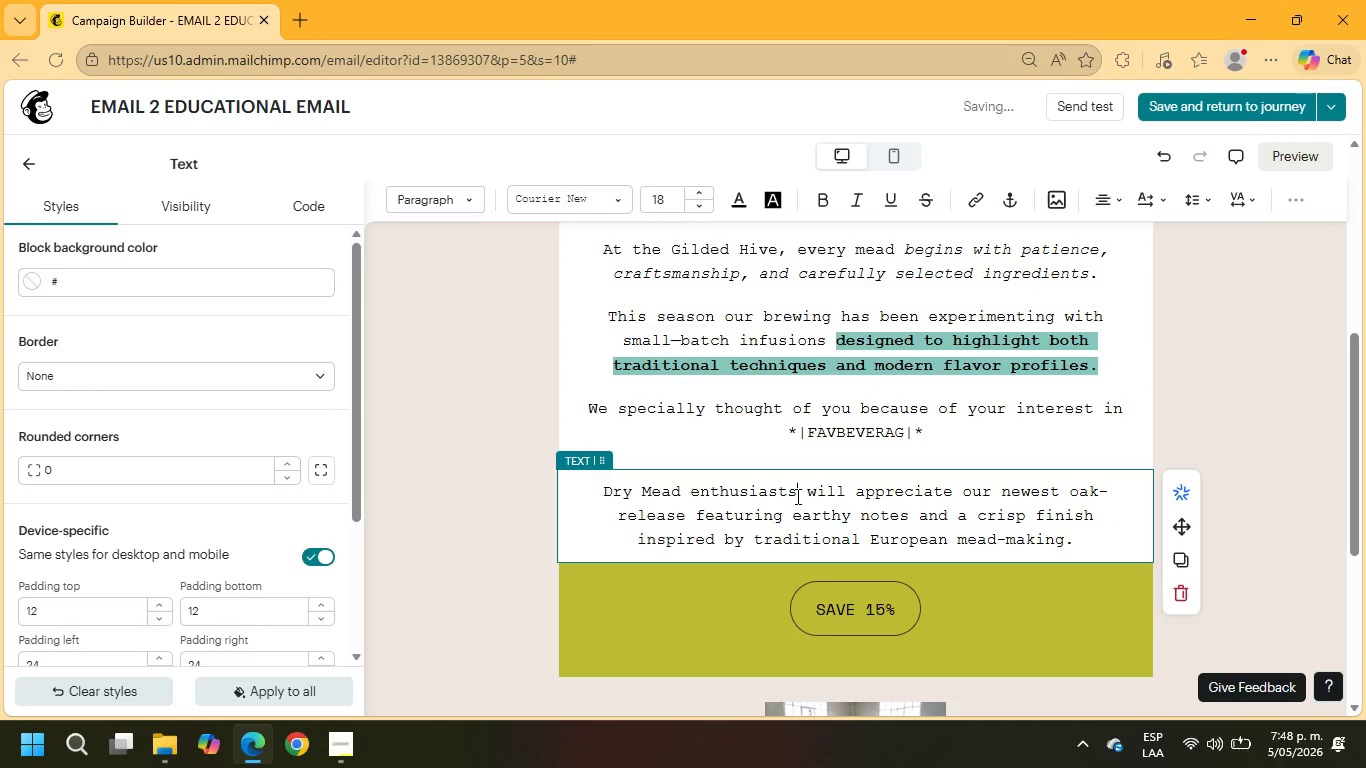 
left_click_drag(start_coordinate=[795, 495], to_coordinate=[587, 492])
 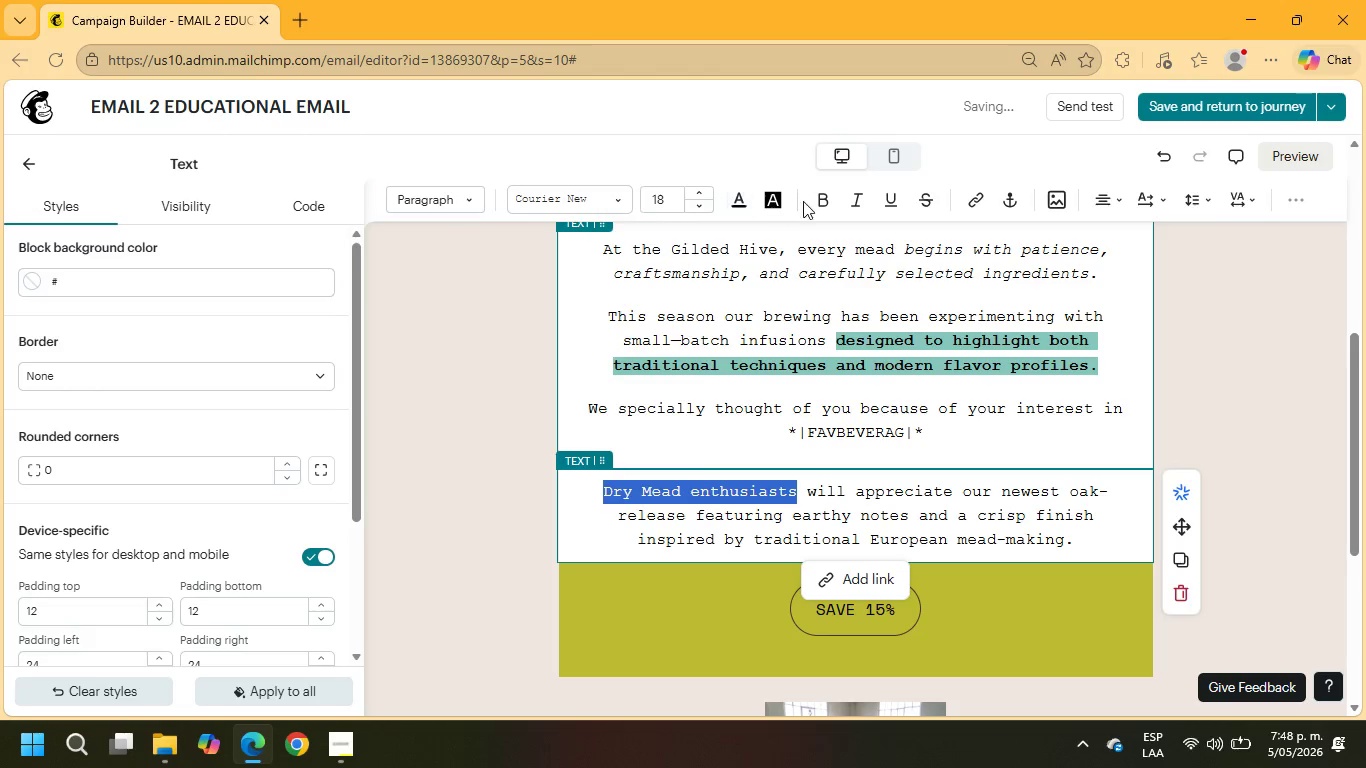 
left_click([825, 196])
 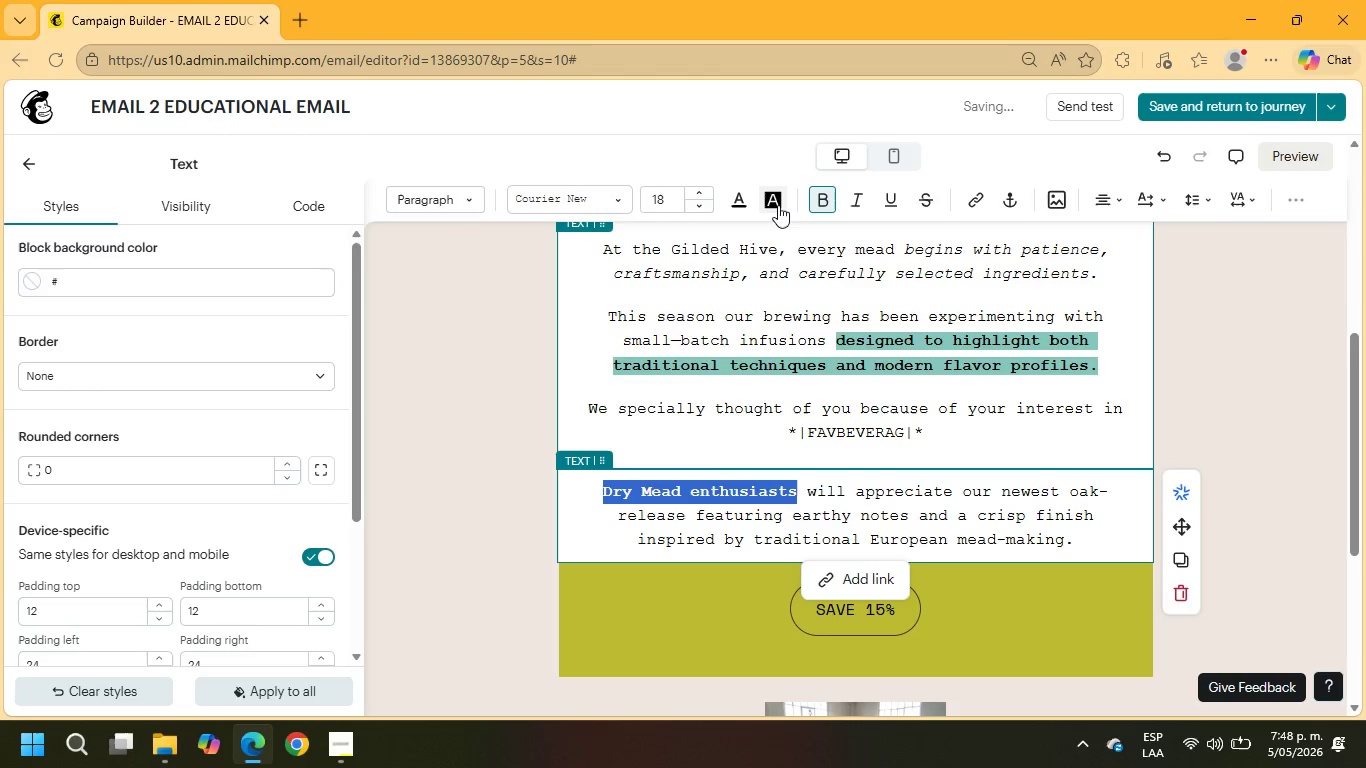 
left_click([772, 204])
 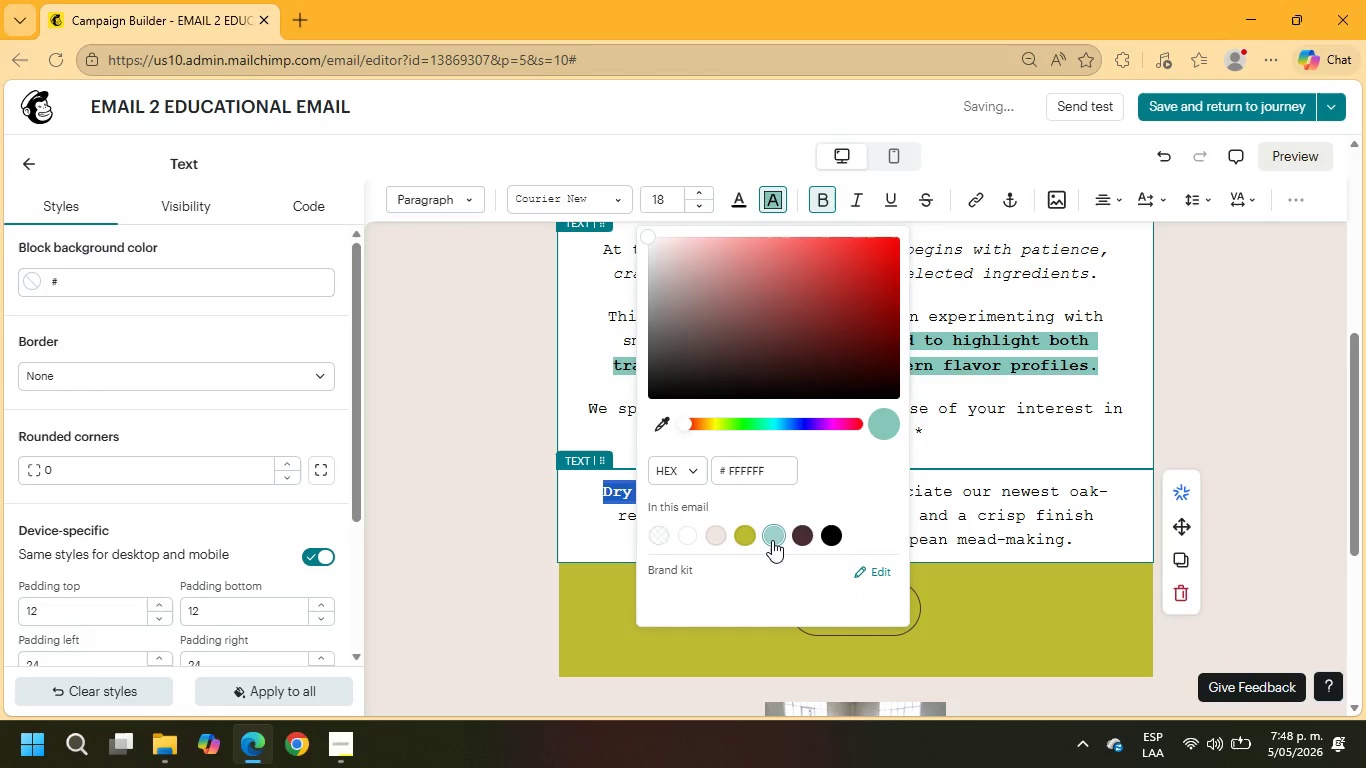 
left_click([1023, 464])
 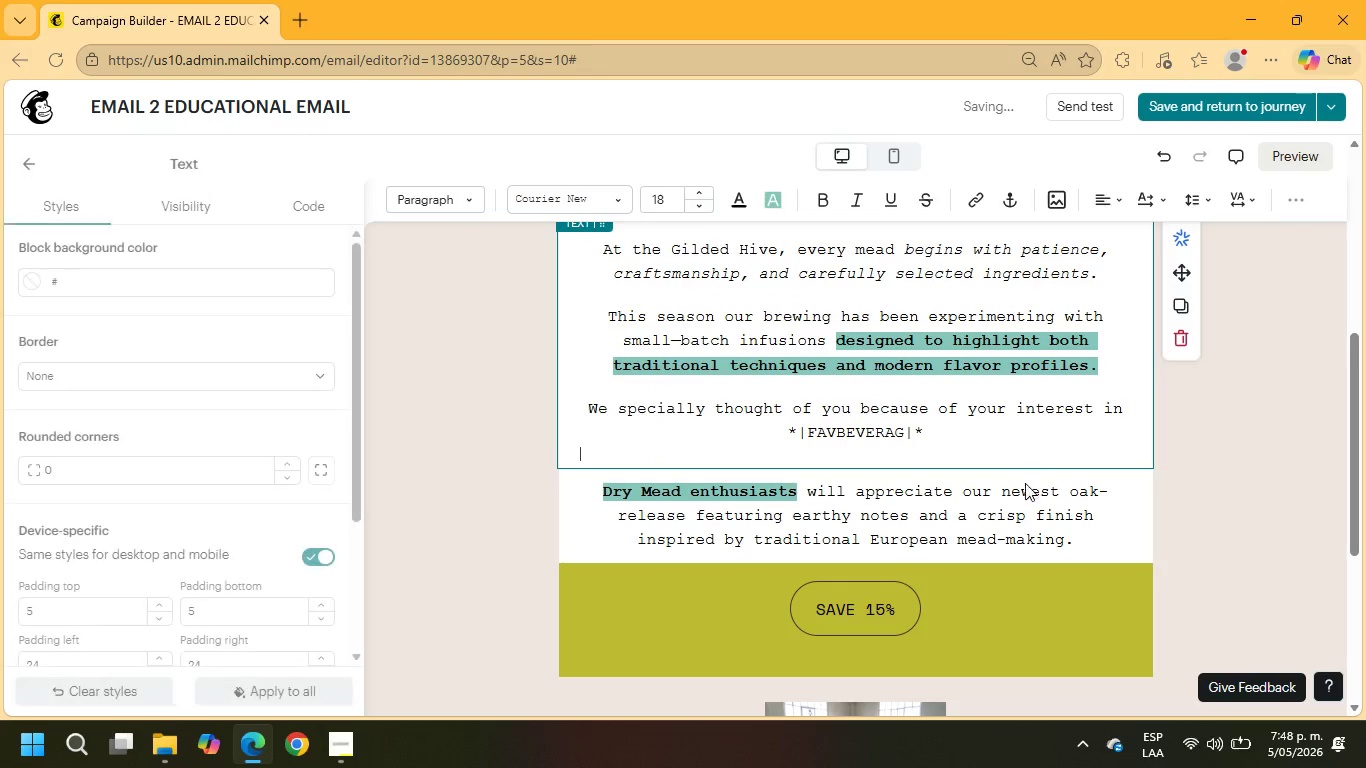 
left_click([1022, 487])
 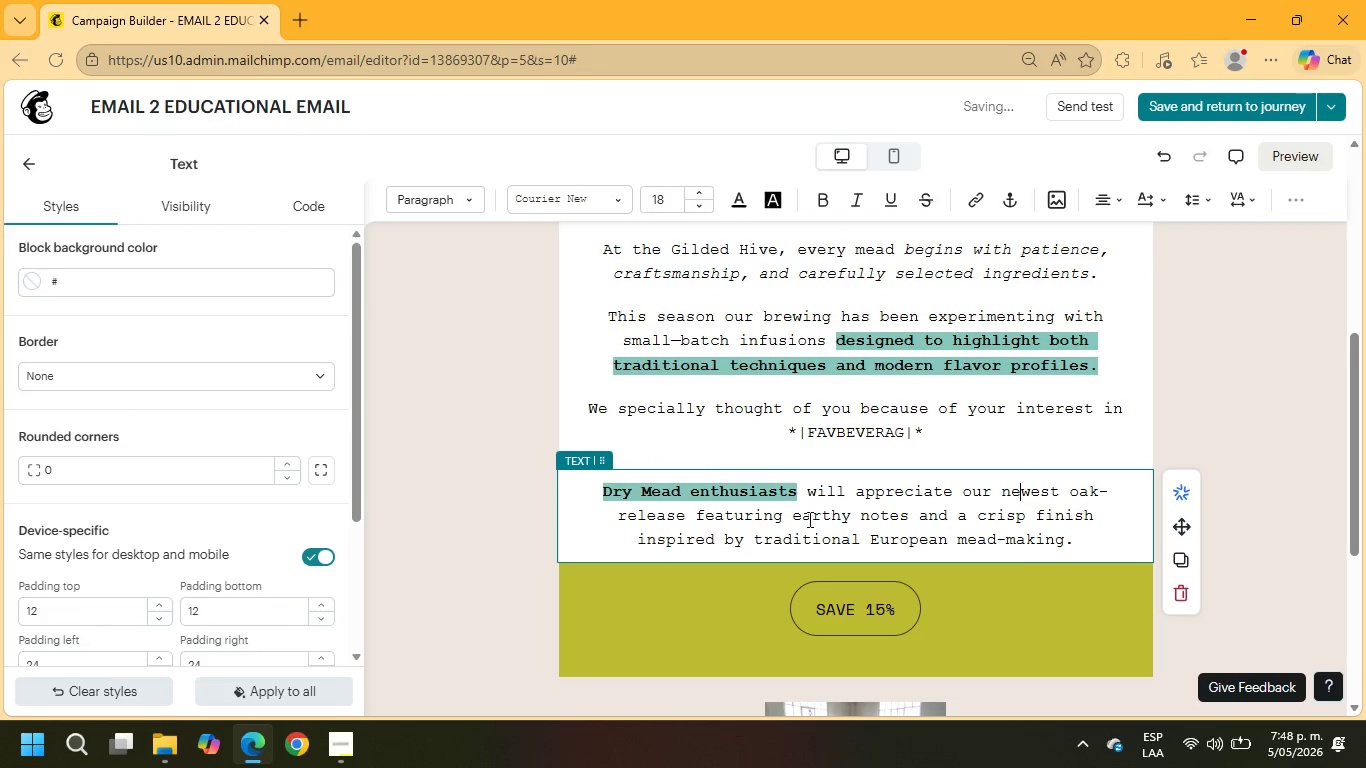 
left_click_drag(start_coordinate=[798, 514], to_coordinate=[1059, 537])
 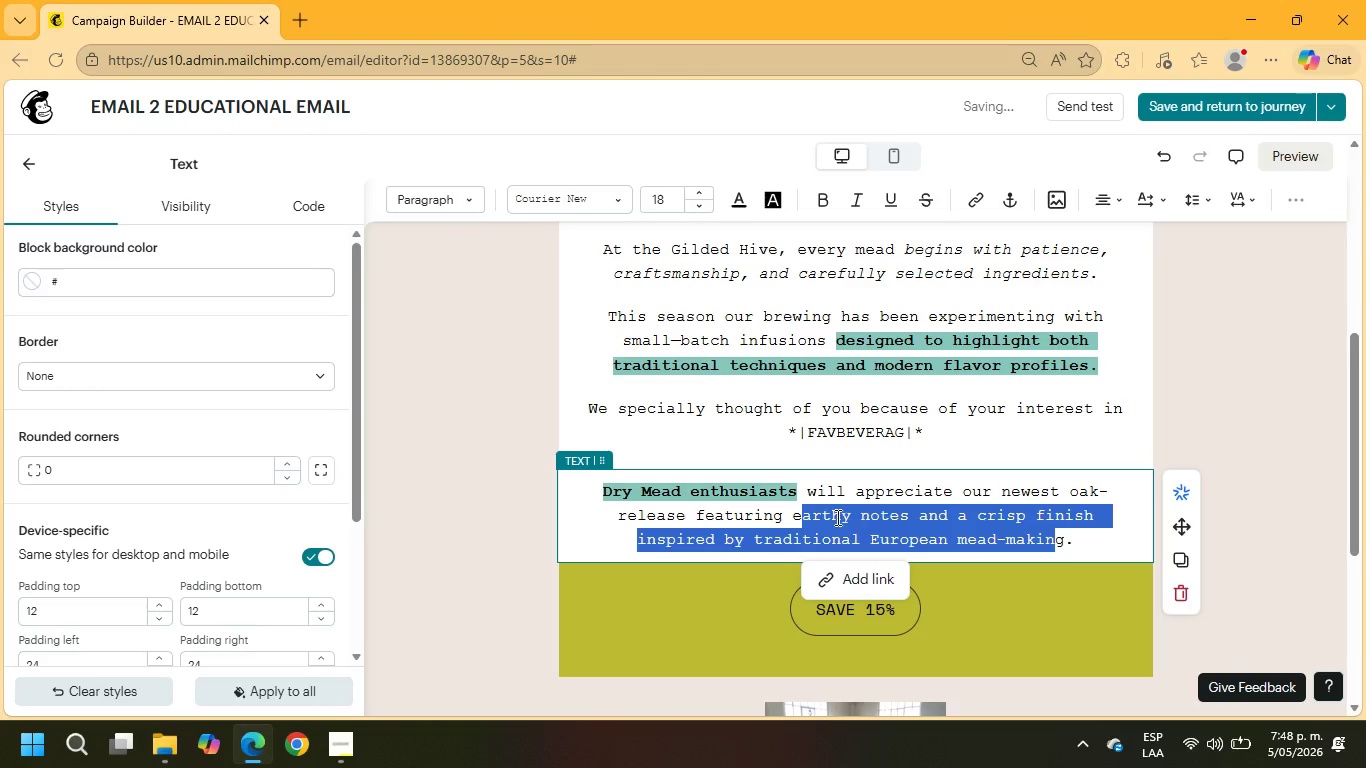 
left_click([836, 517])
 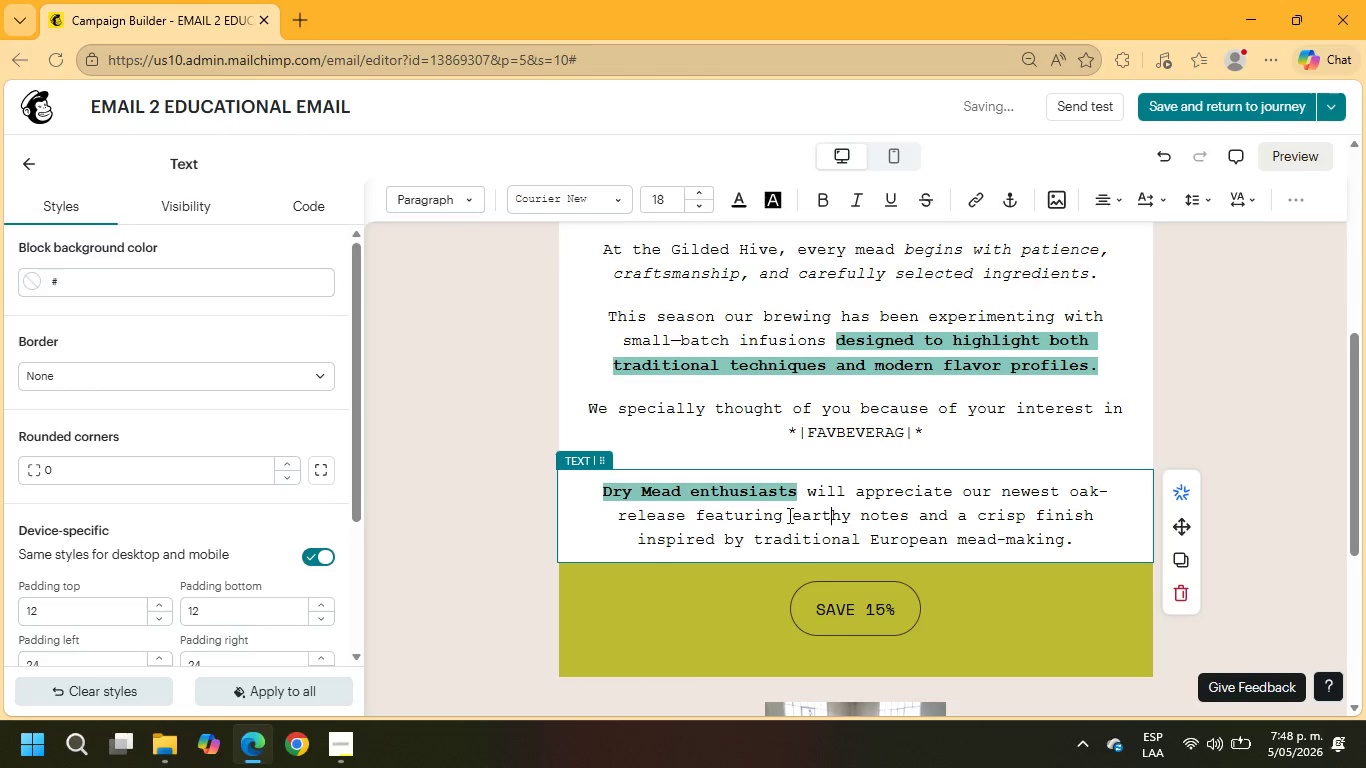 
left_click_drag(start_coordinate=[788, 515], to_coordinate=[1066, 536])
 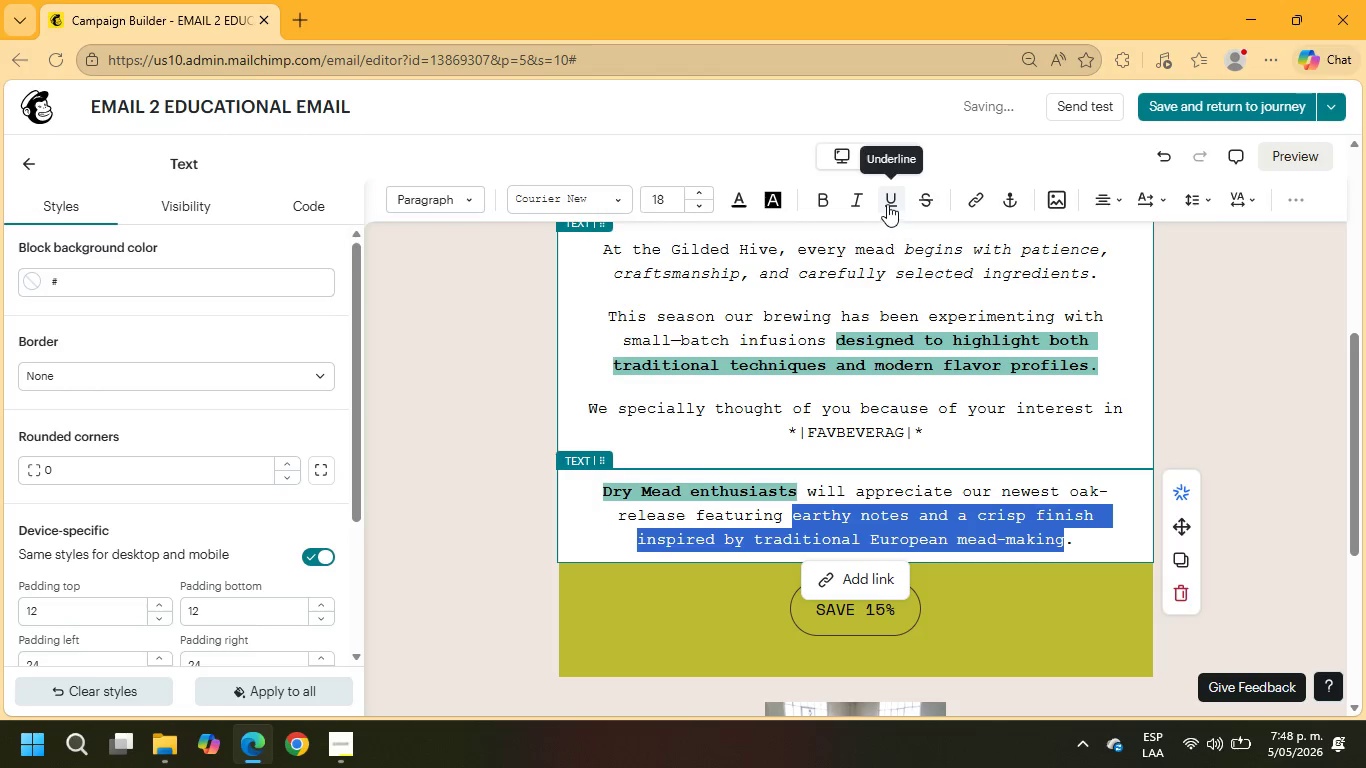 
left_click([863, 211])
 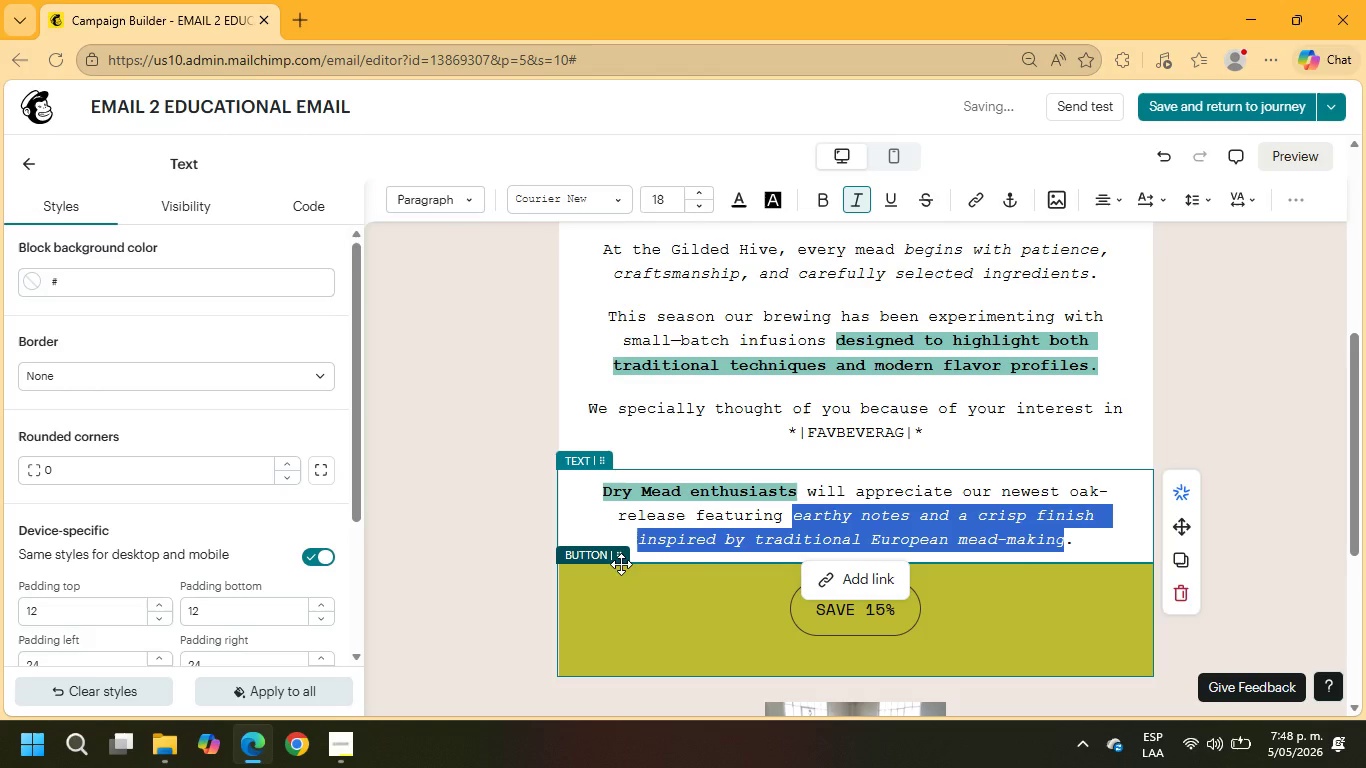 
wait(6.62)
 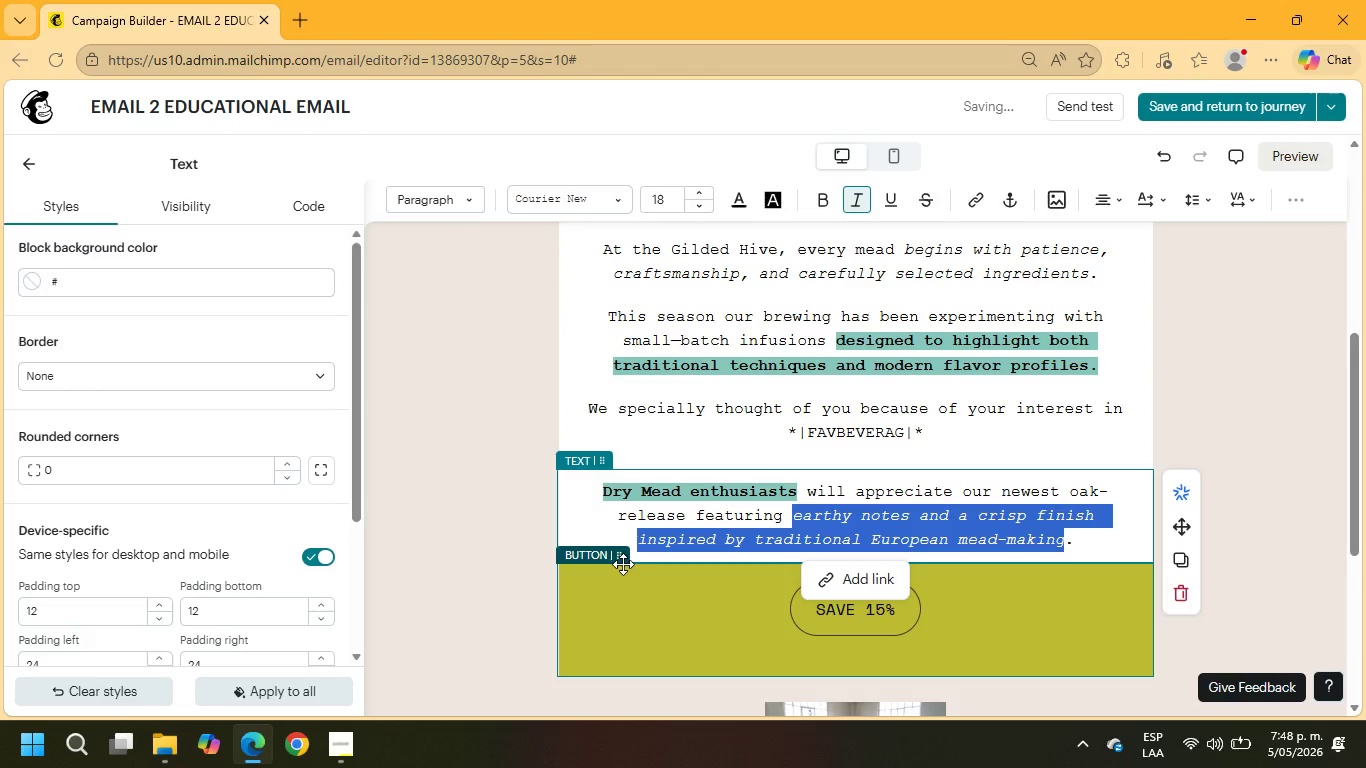 
left_click([586, 516])
 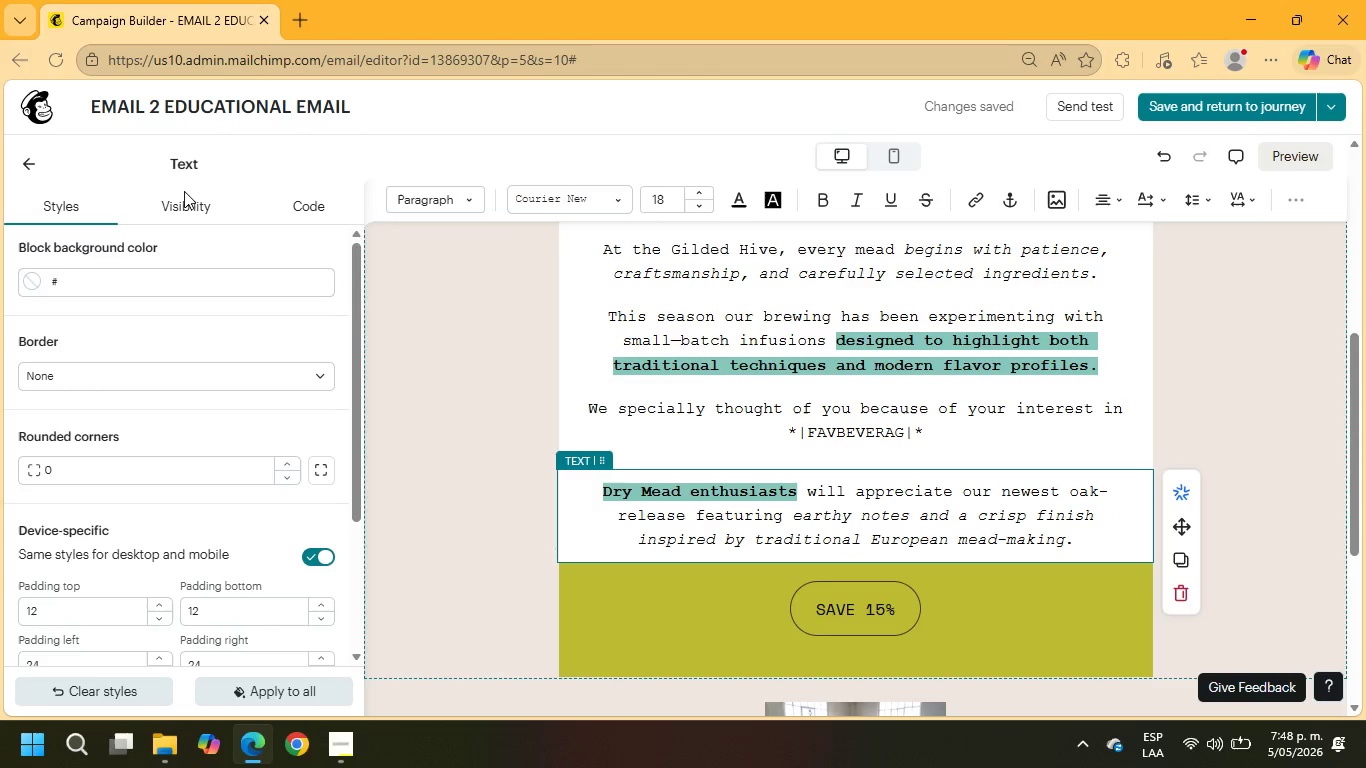 
double_click([187, 197])
 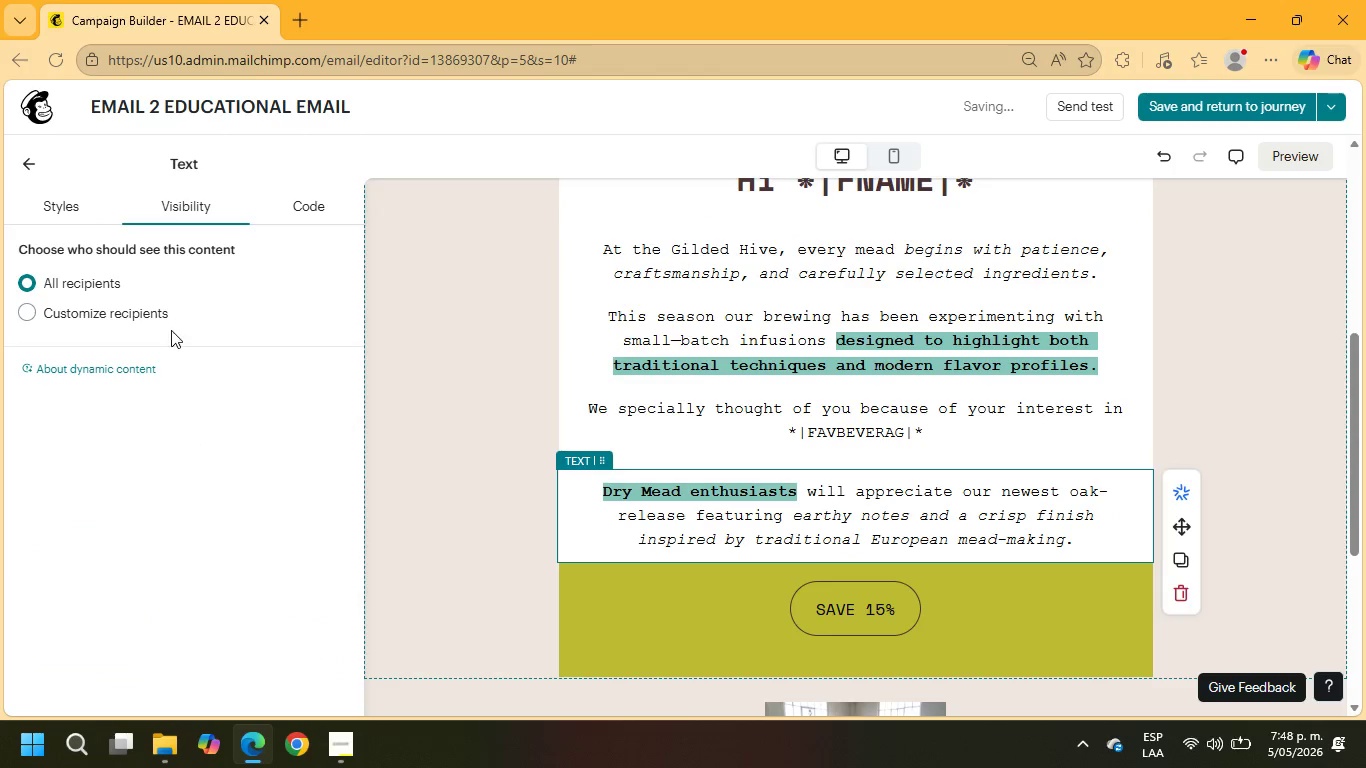 
left_click([137, 310])
 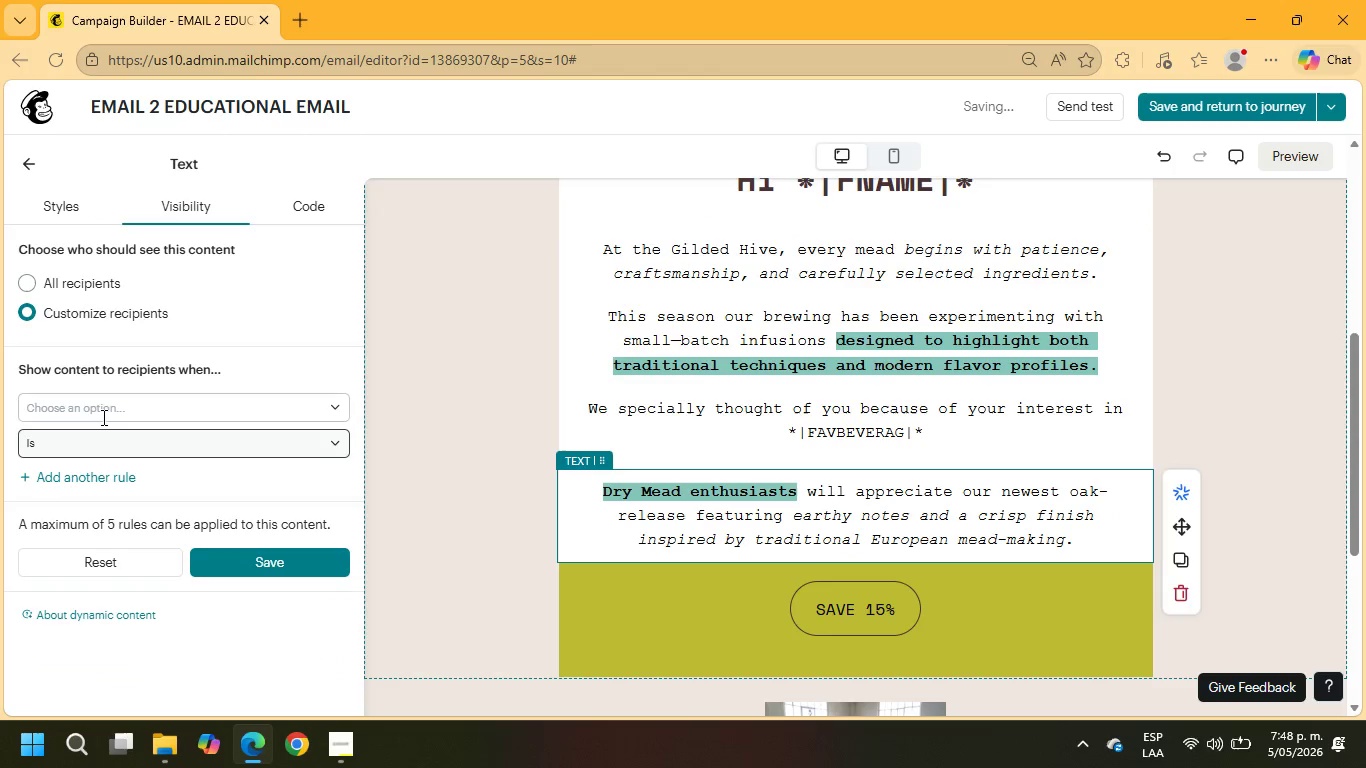 
left_click([101, 413])
 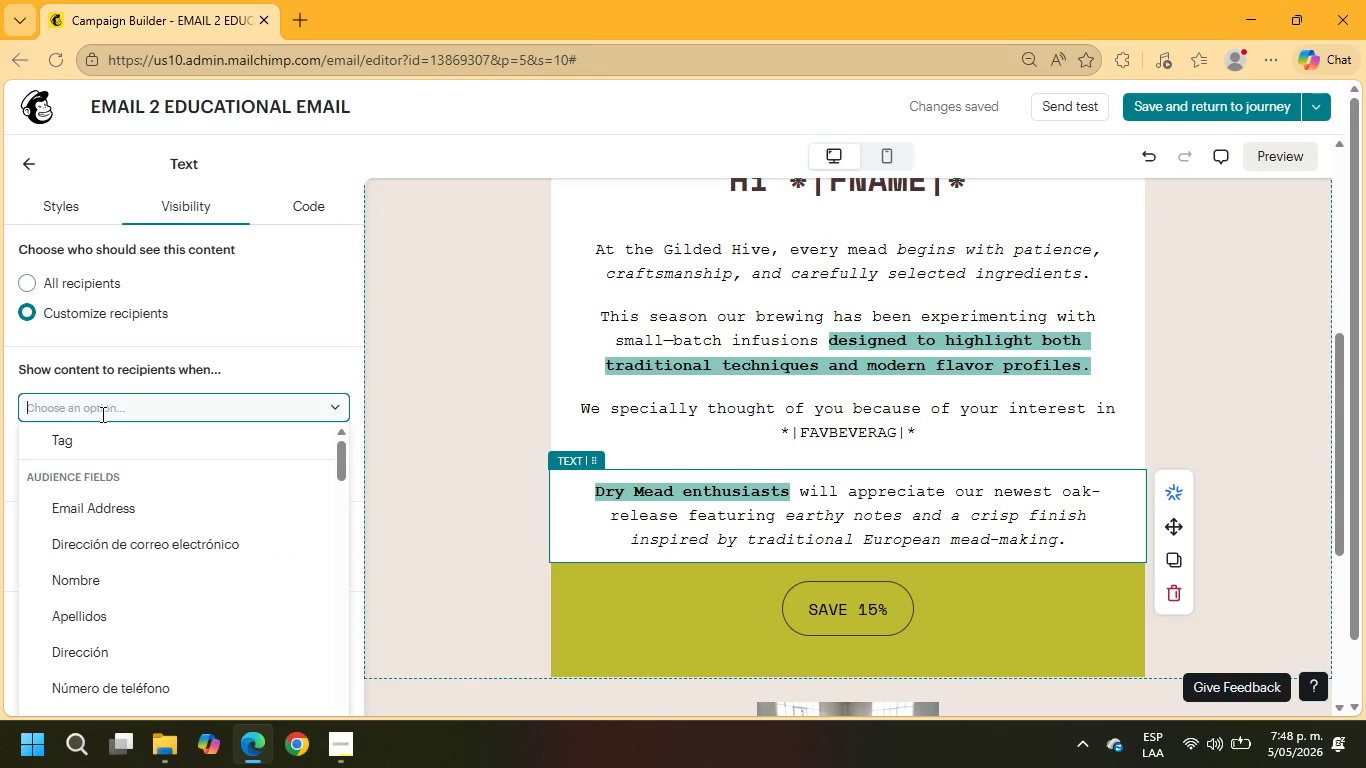 
type(fa)
 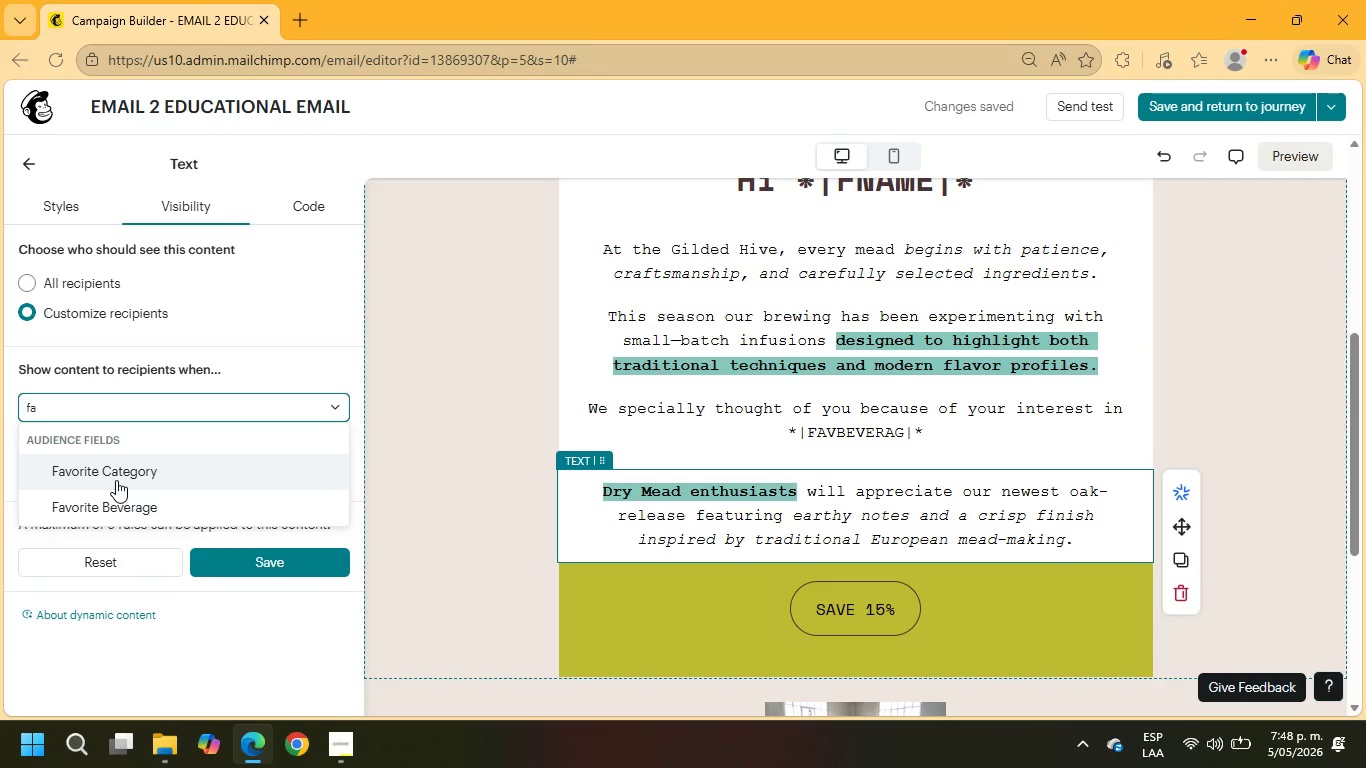 
left_click([116, 505])
 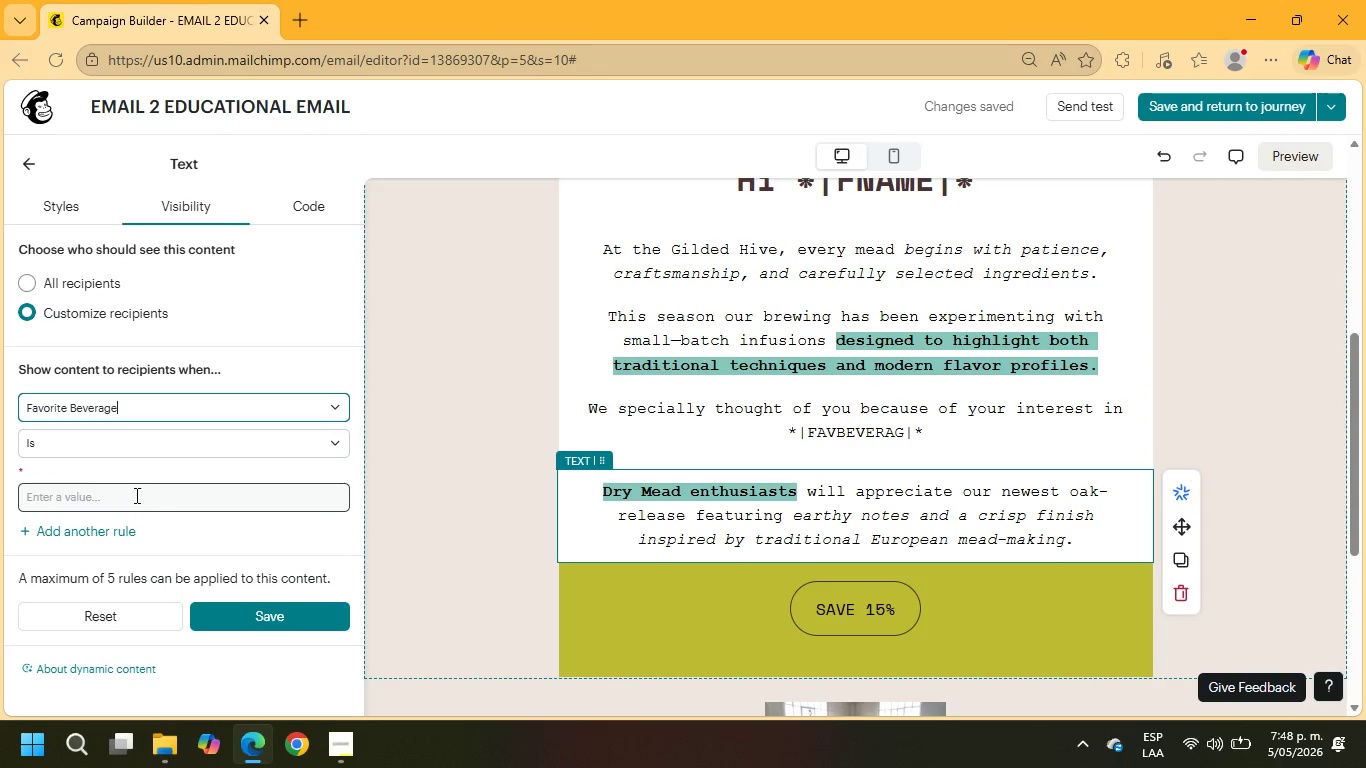 
left_click([135, 494])
 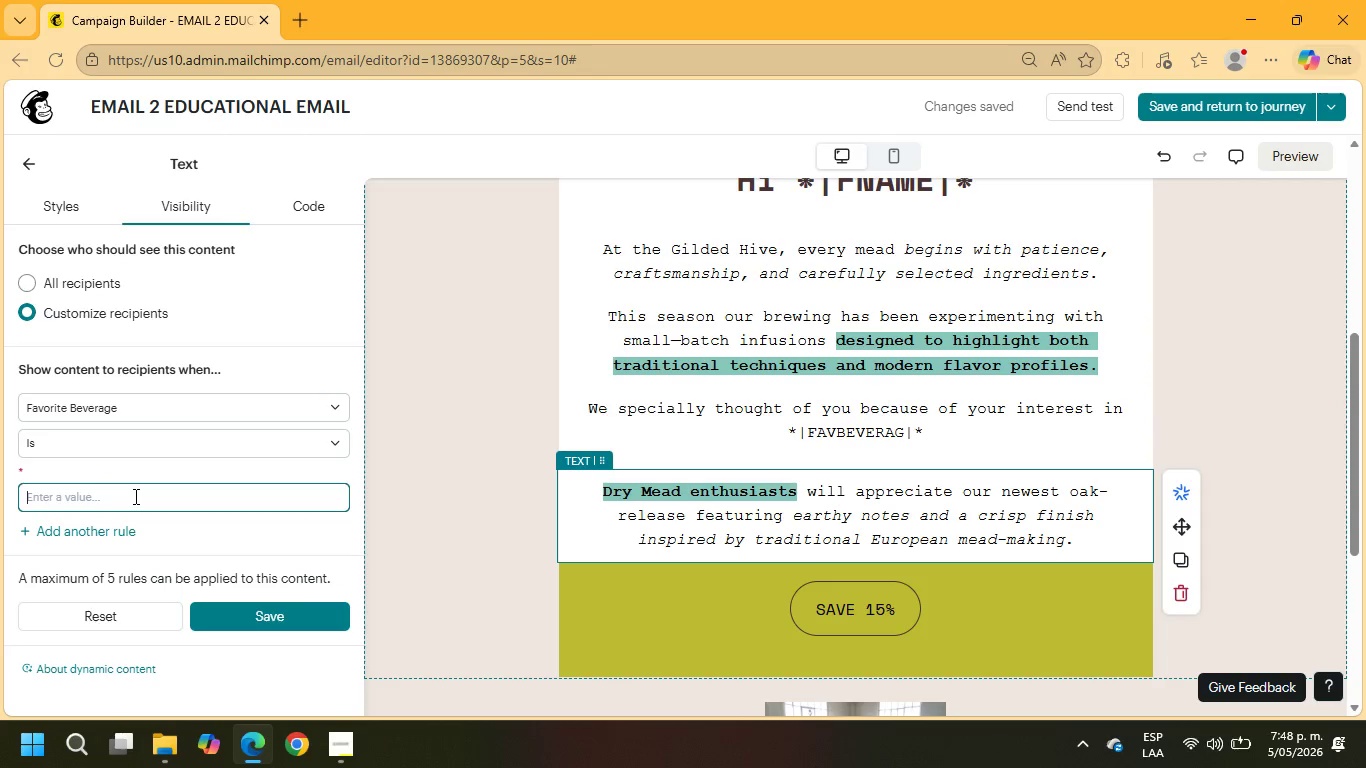 
type(Dry Mead)
 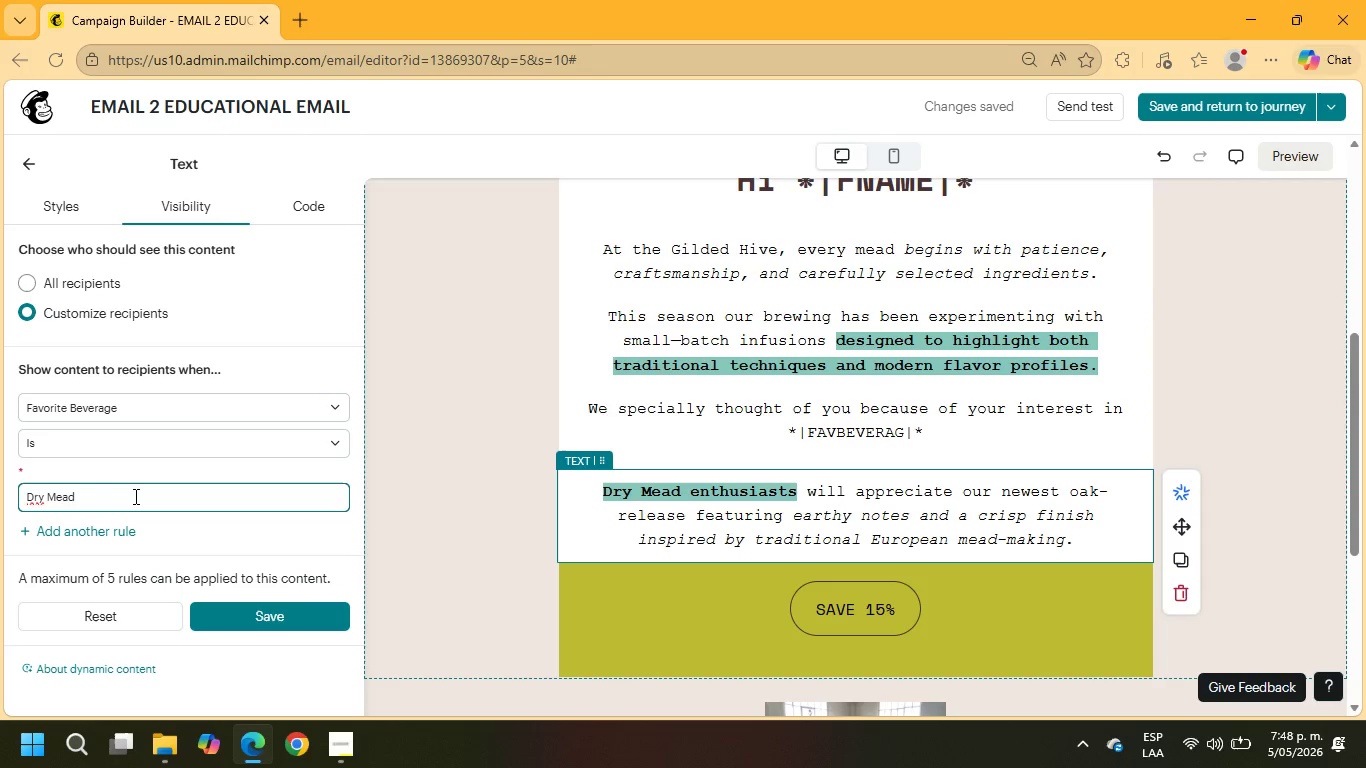 
left_click([286, 619])
 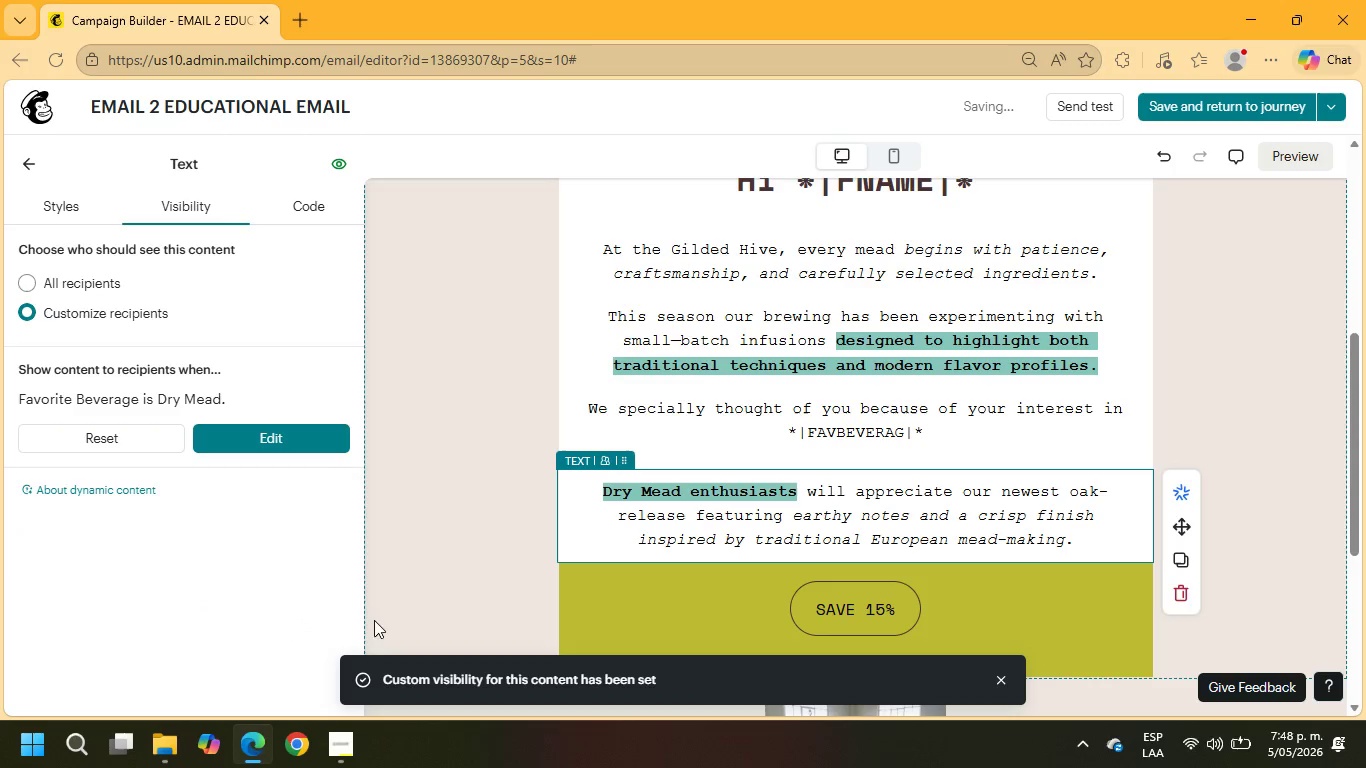 
mouse_move([40, 160])
 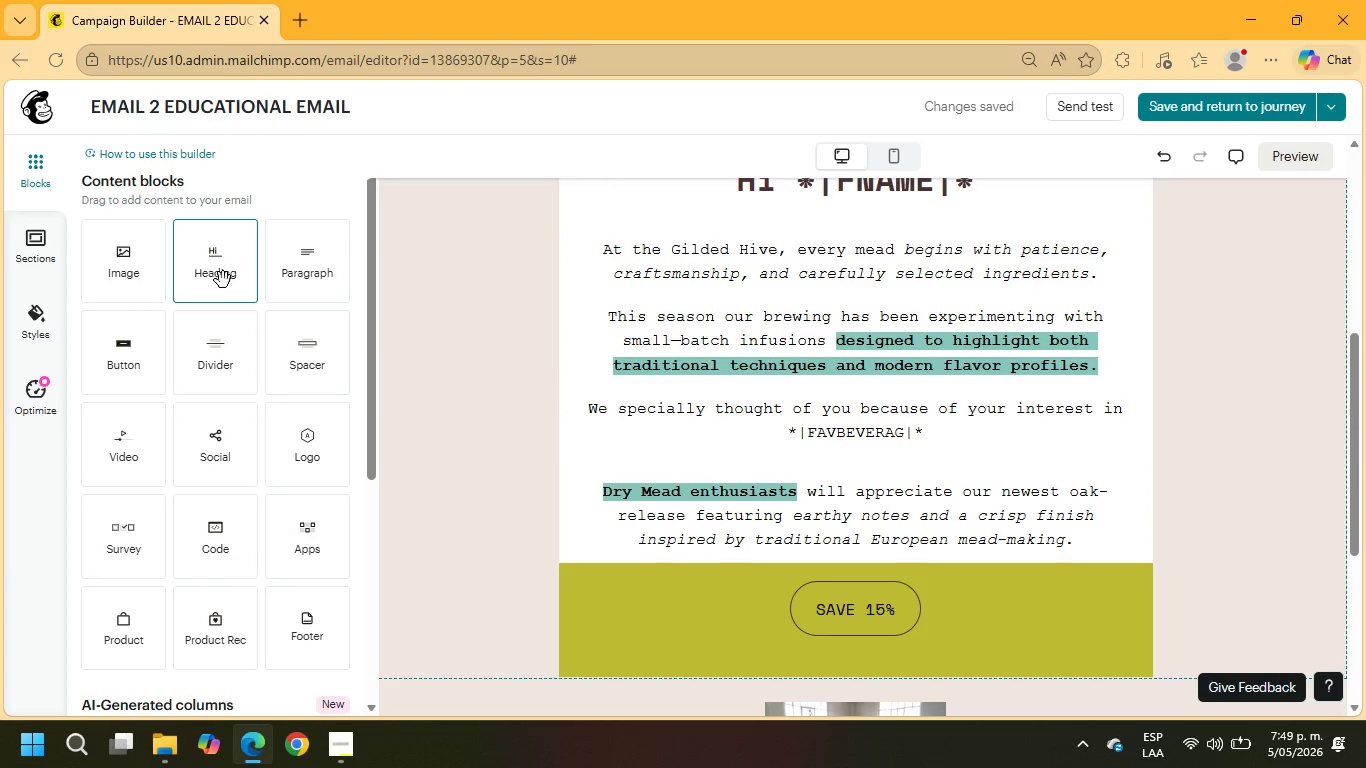 
wait(9.35)
 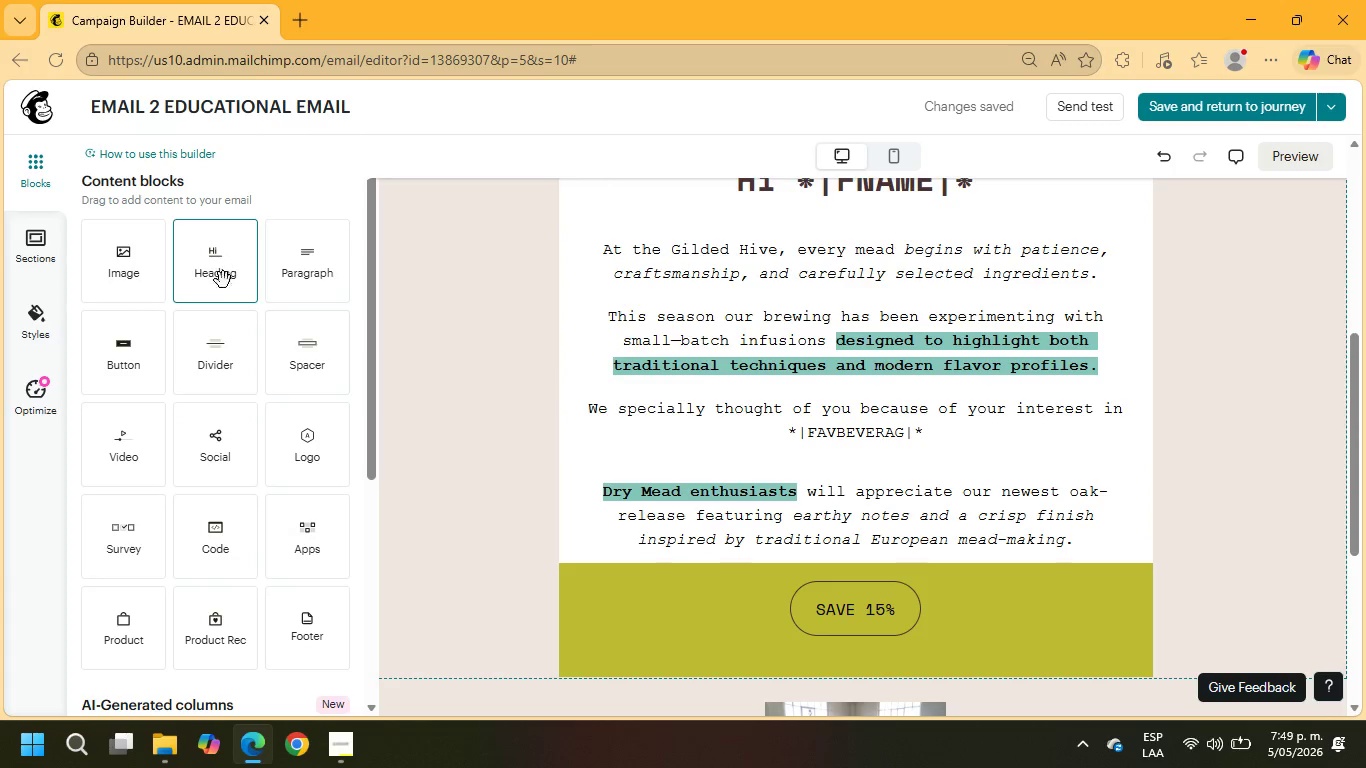 
left_click_drag(start_coordinate=[231, 278], to_coordinate=[867, 578])
 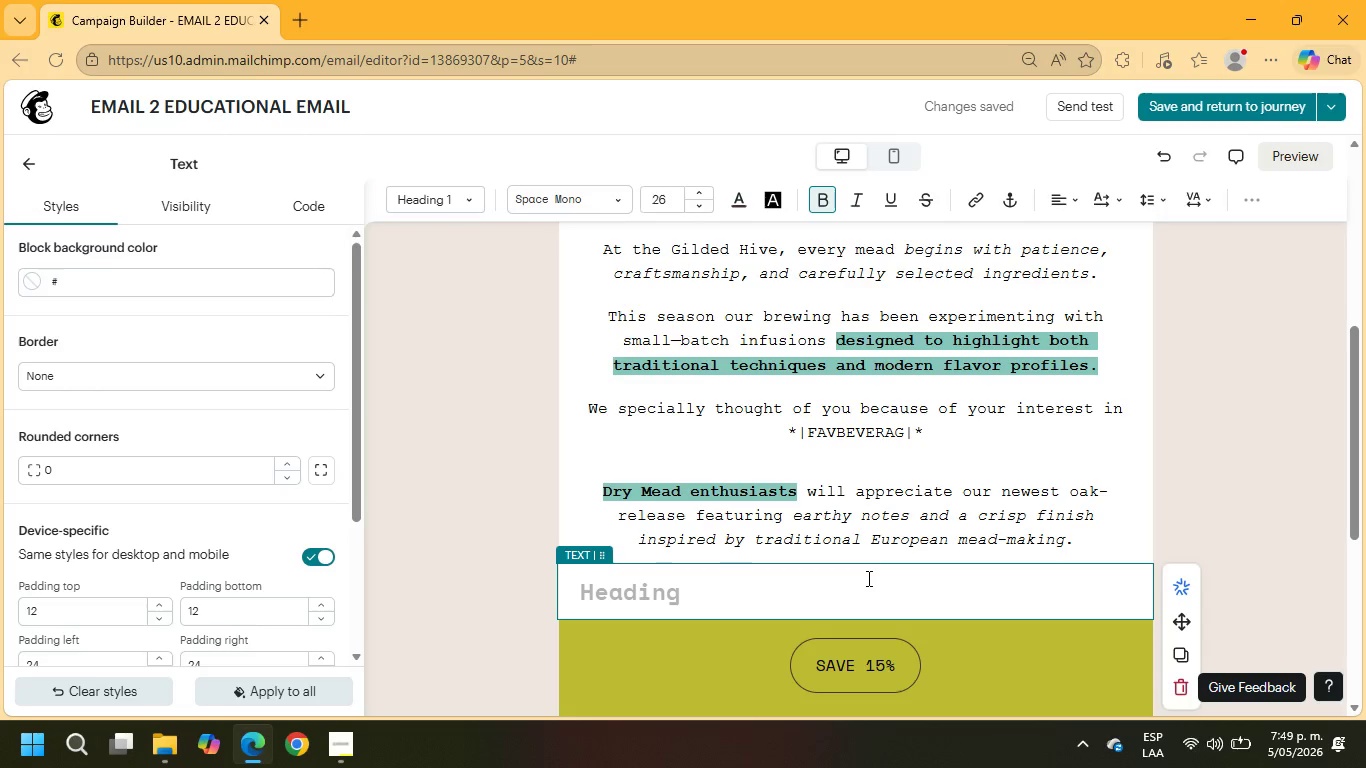 
wait(7.69)
 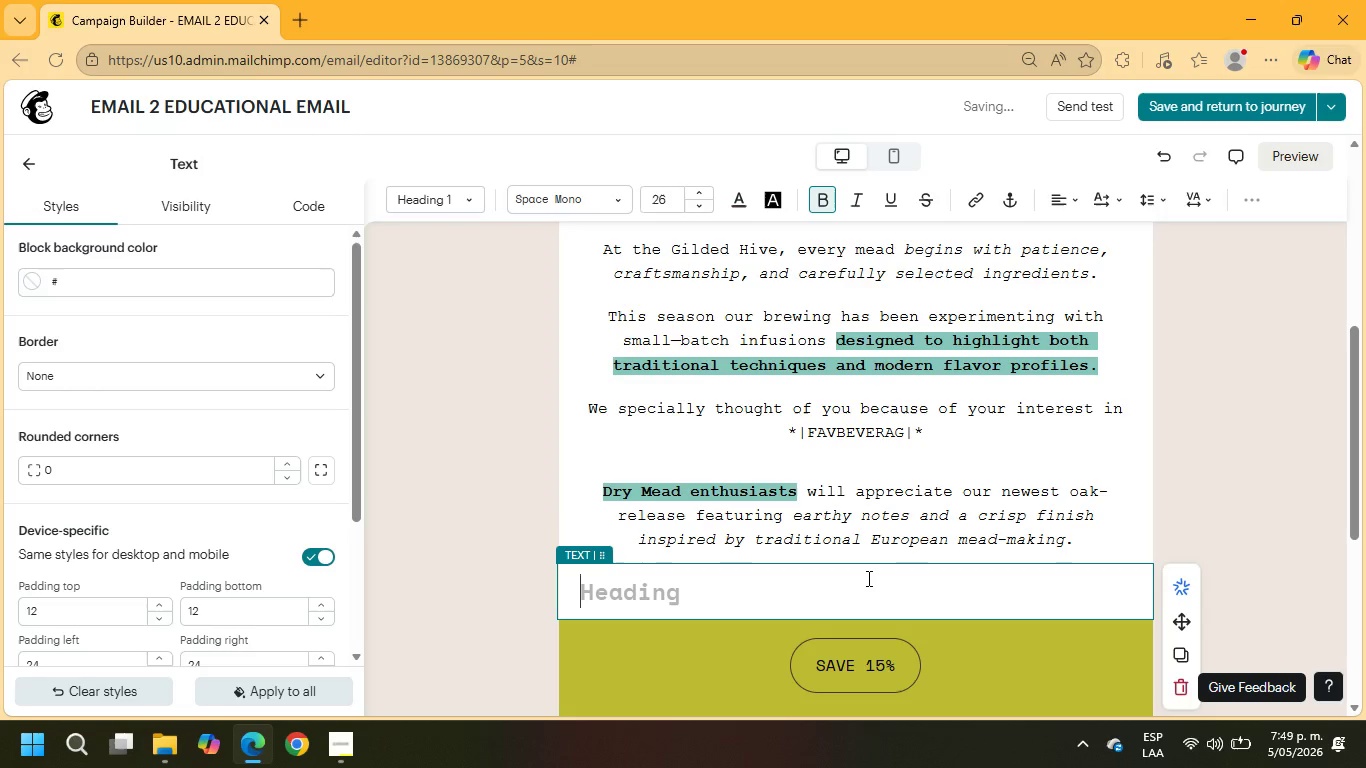 
type(Fans of sww)
key(Backspace)
type(eeter meads may enjoy our lastets )
key(Backspace)
key(Backspace)
key(Backspace)
key(Backspace)
key(Backspace)
key(Backspace)
type(test honey-forwardd seasonal)
 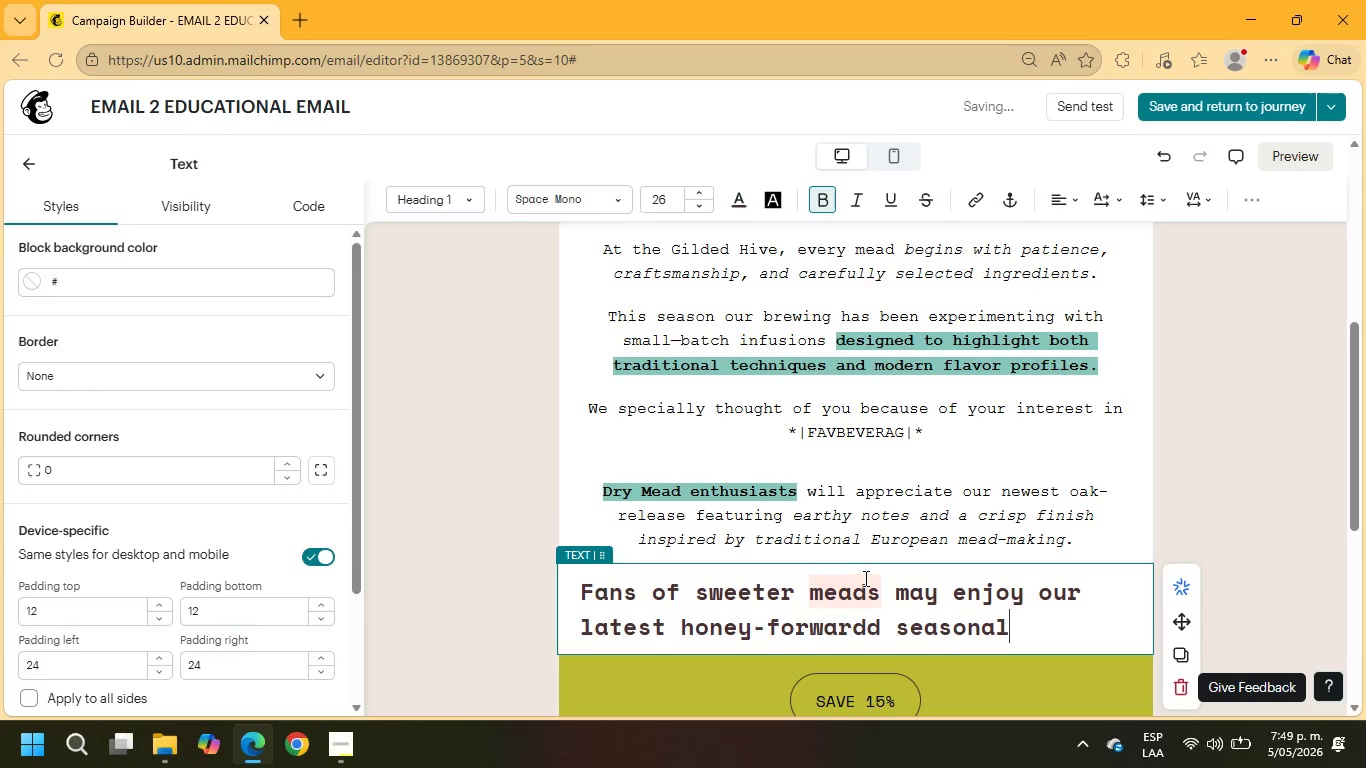 
hold_key(key=ArrowLeft, duration=0.84)
 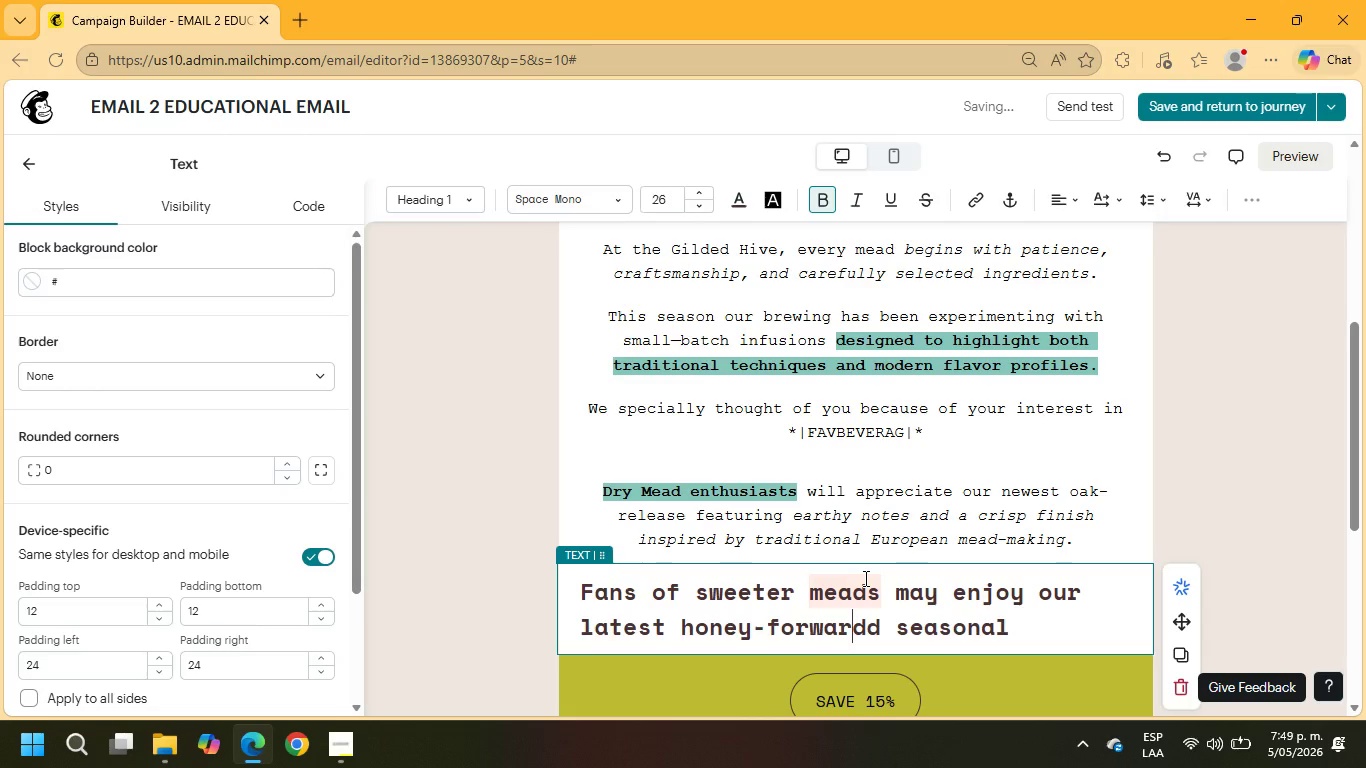 
key(ArrowRight)
 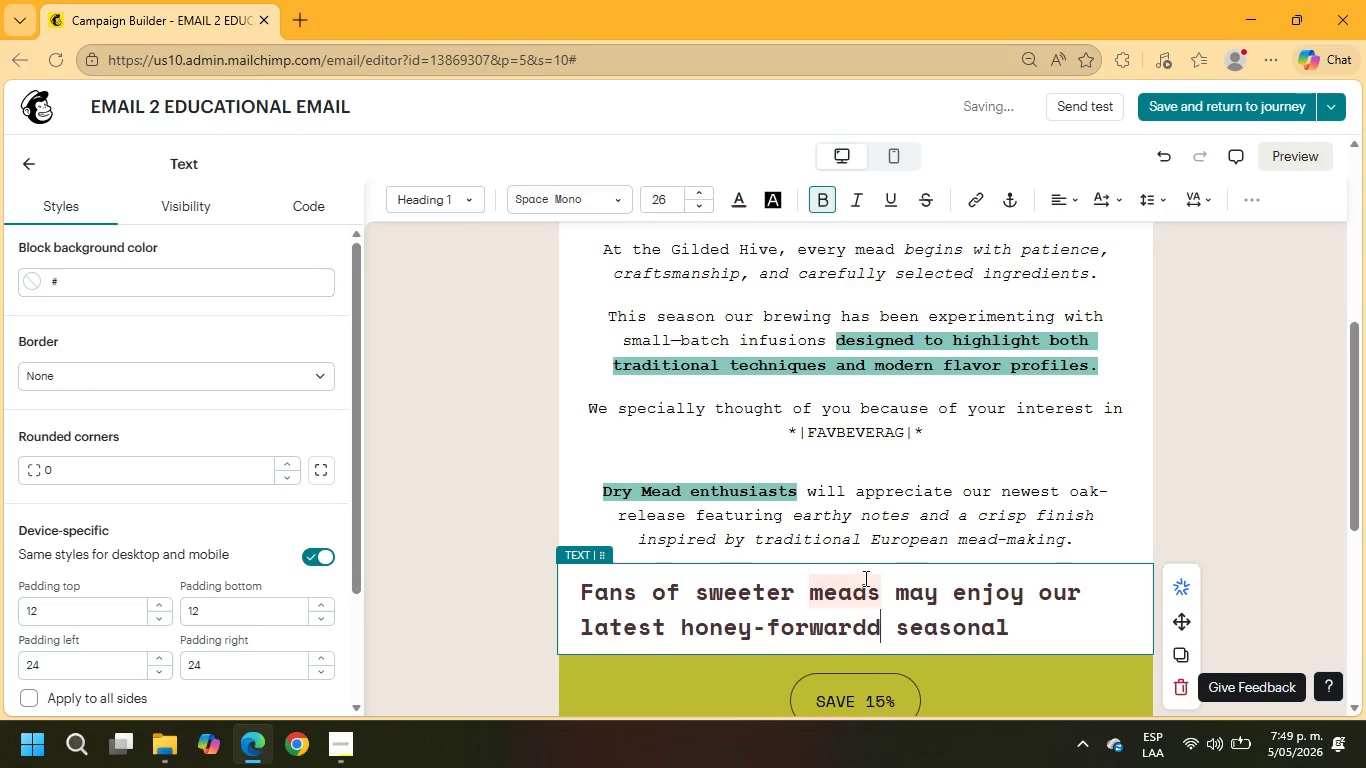 
key(ArrowRight)
 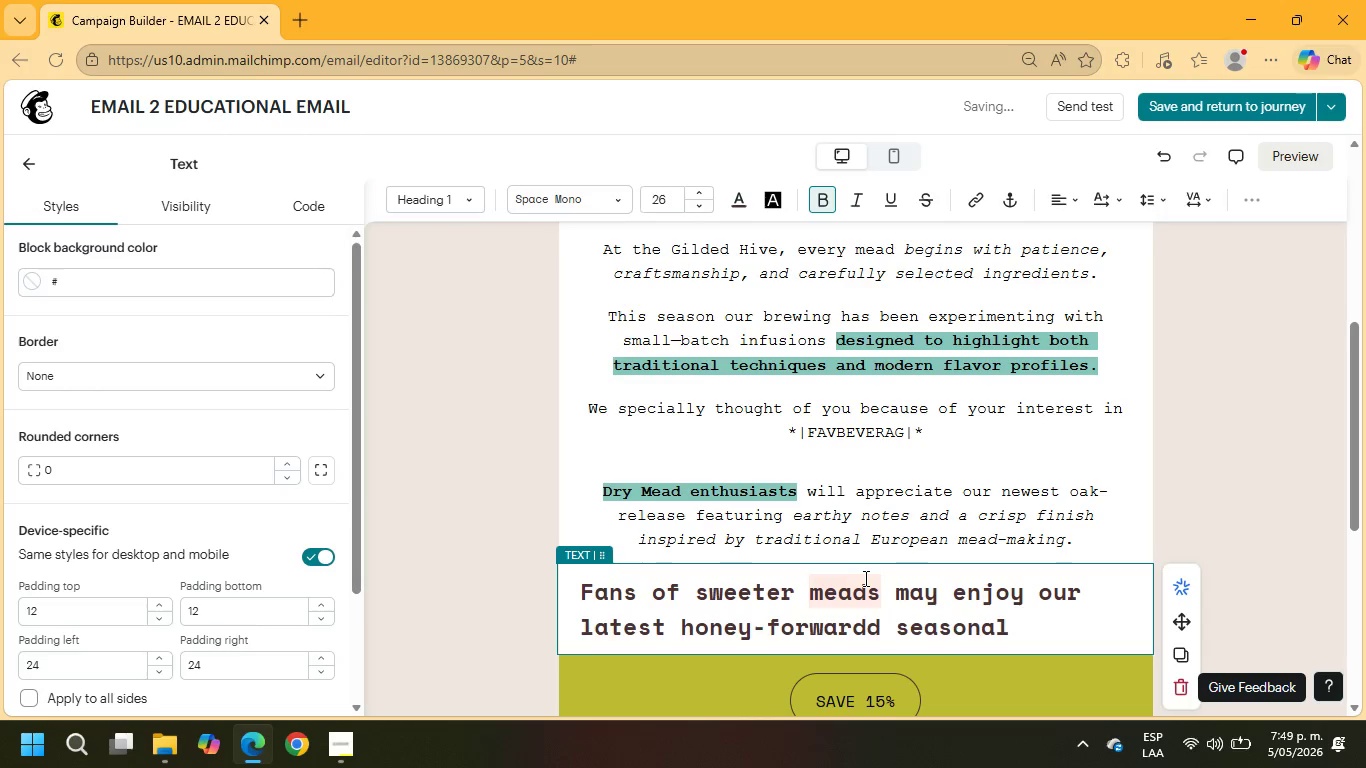 
key(Backspace)
 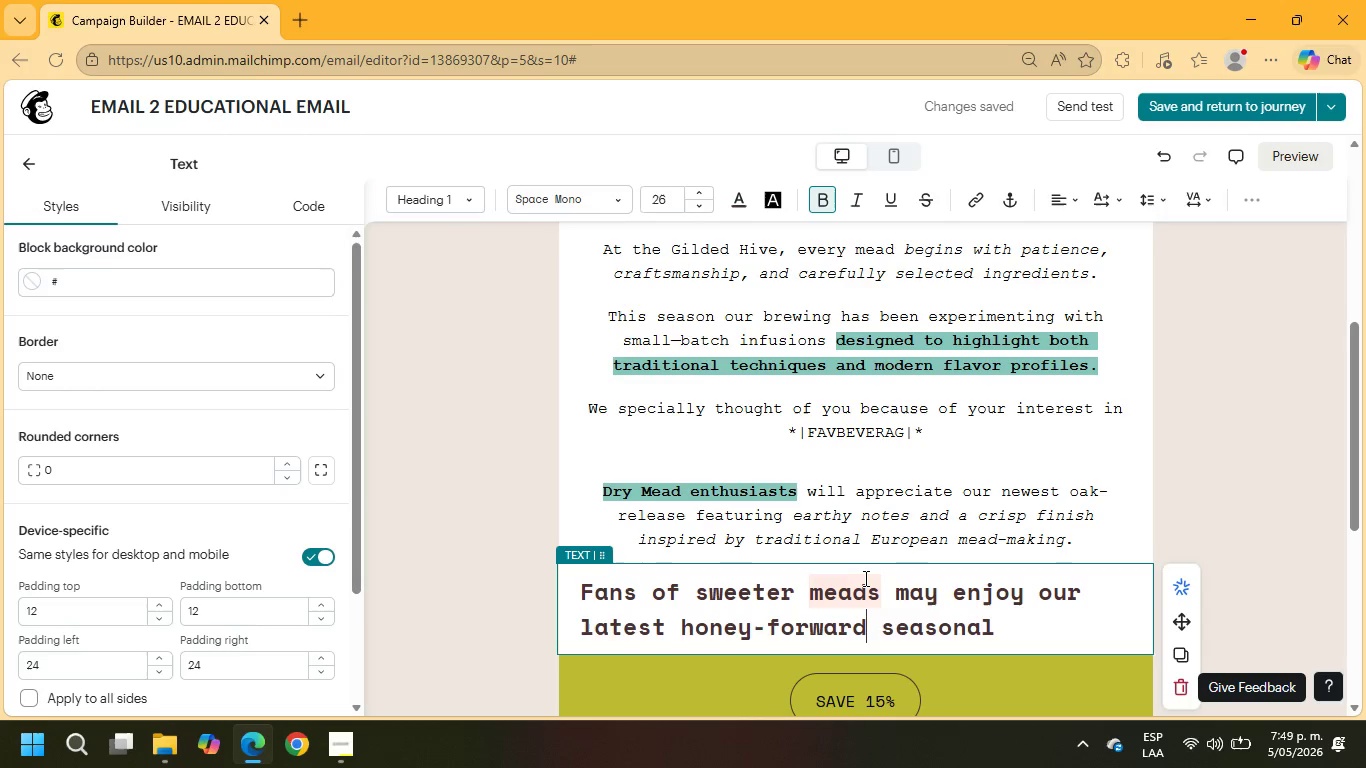 
key(ArrowUp)
 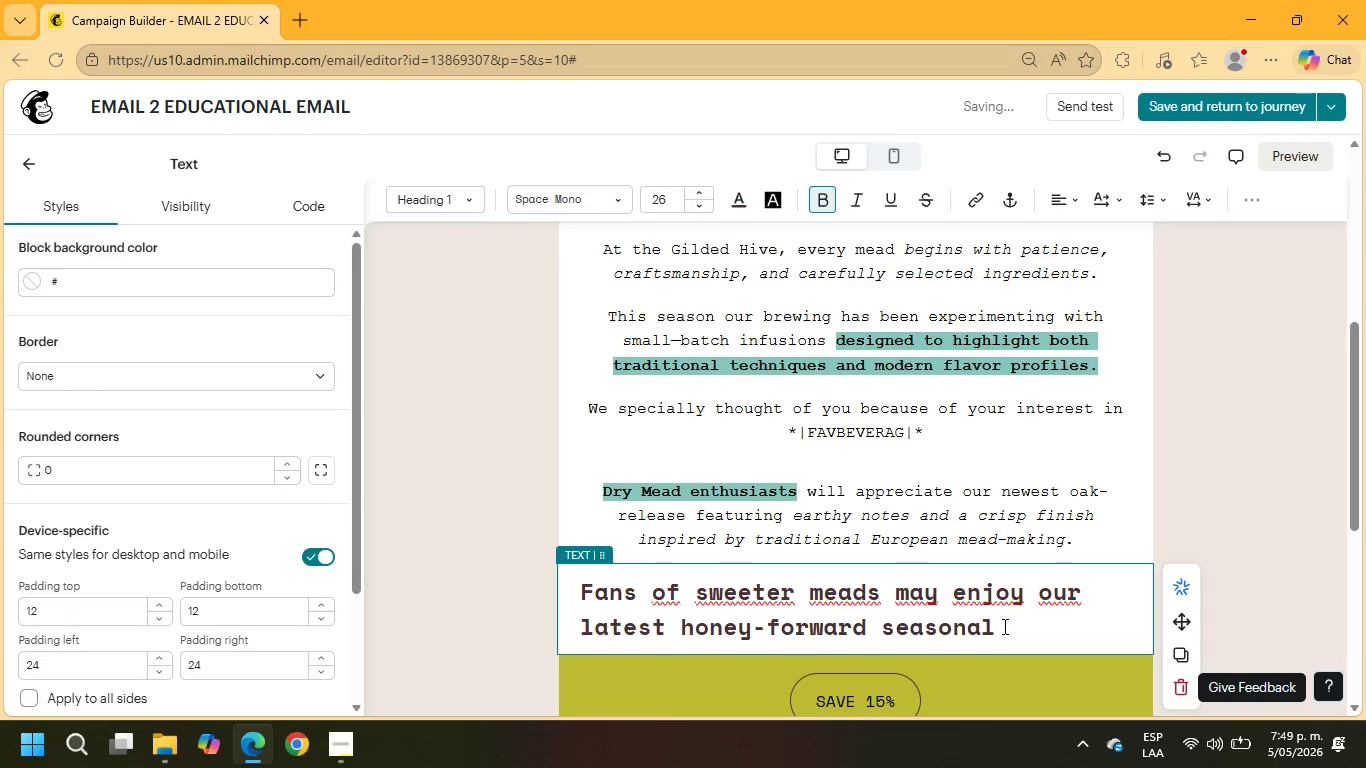 
type( with floral aromatics)
 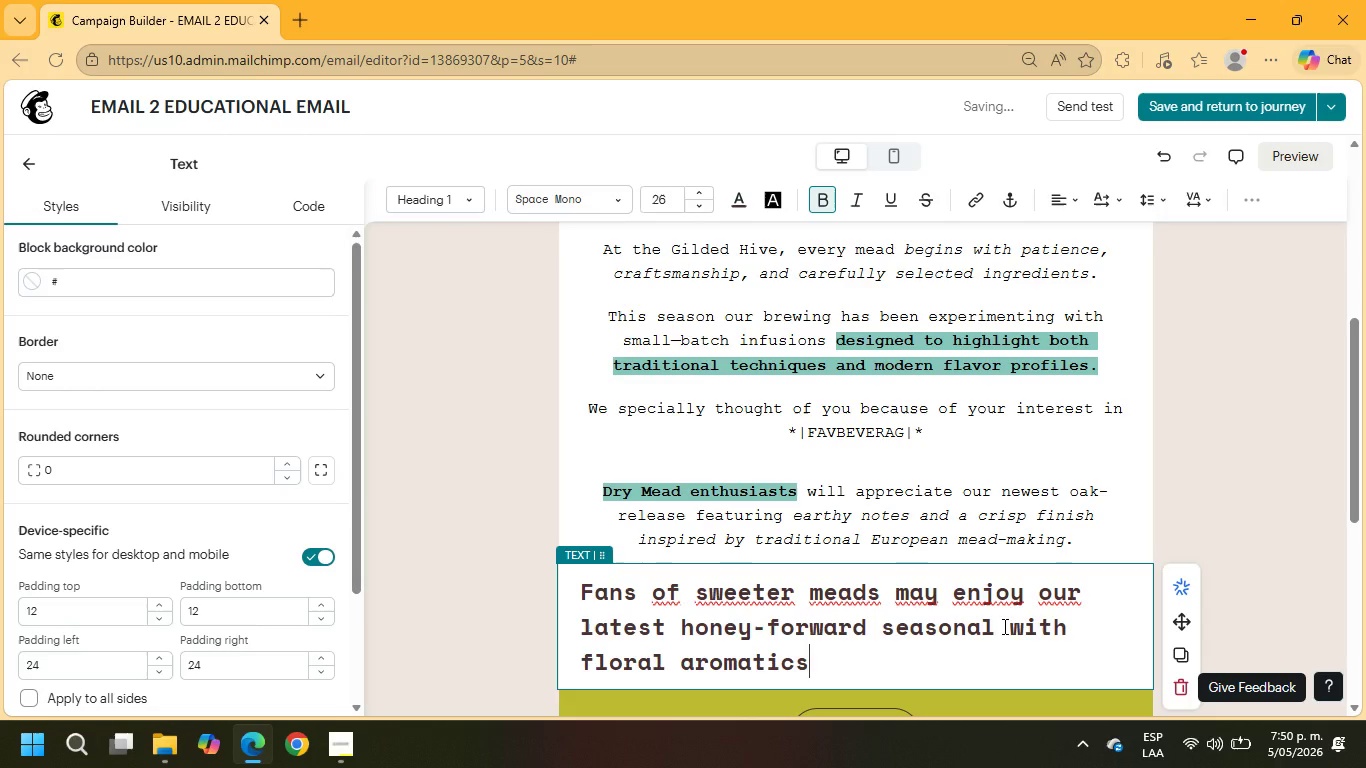 
type( and smooth caramel undertones)
 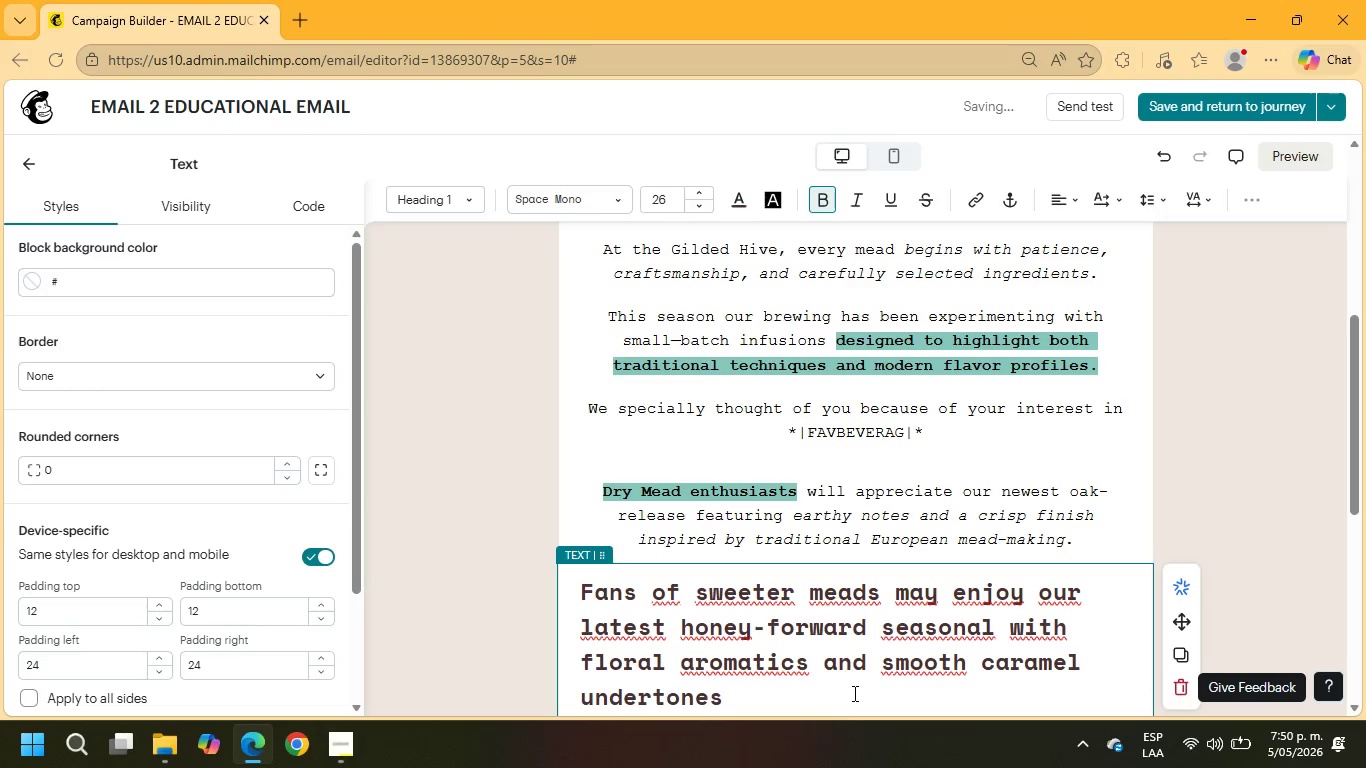 
left_click_drag(start_coordinate=[743, 699], to_coordinate=[524, 587])
 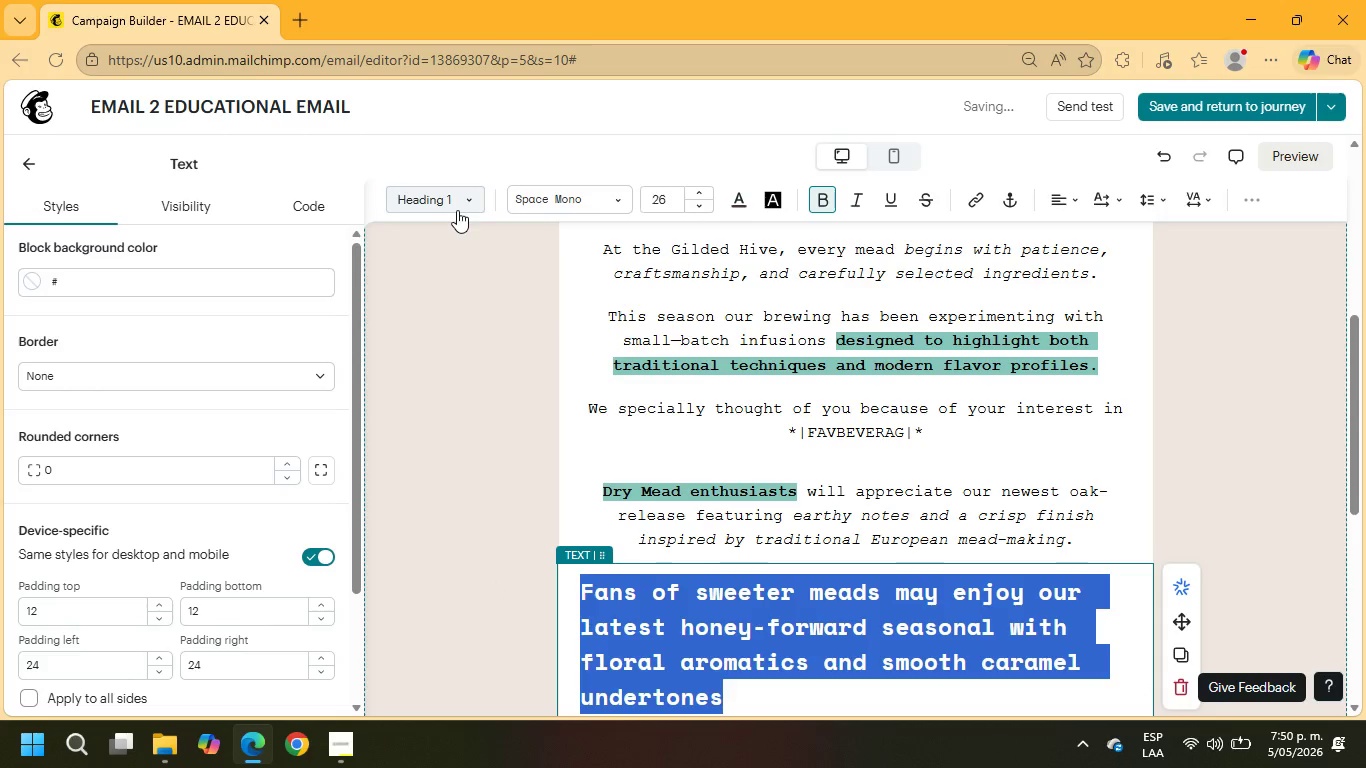 
left_click([453, 210])
 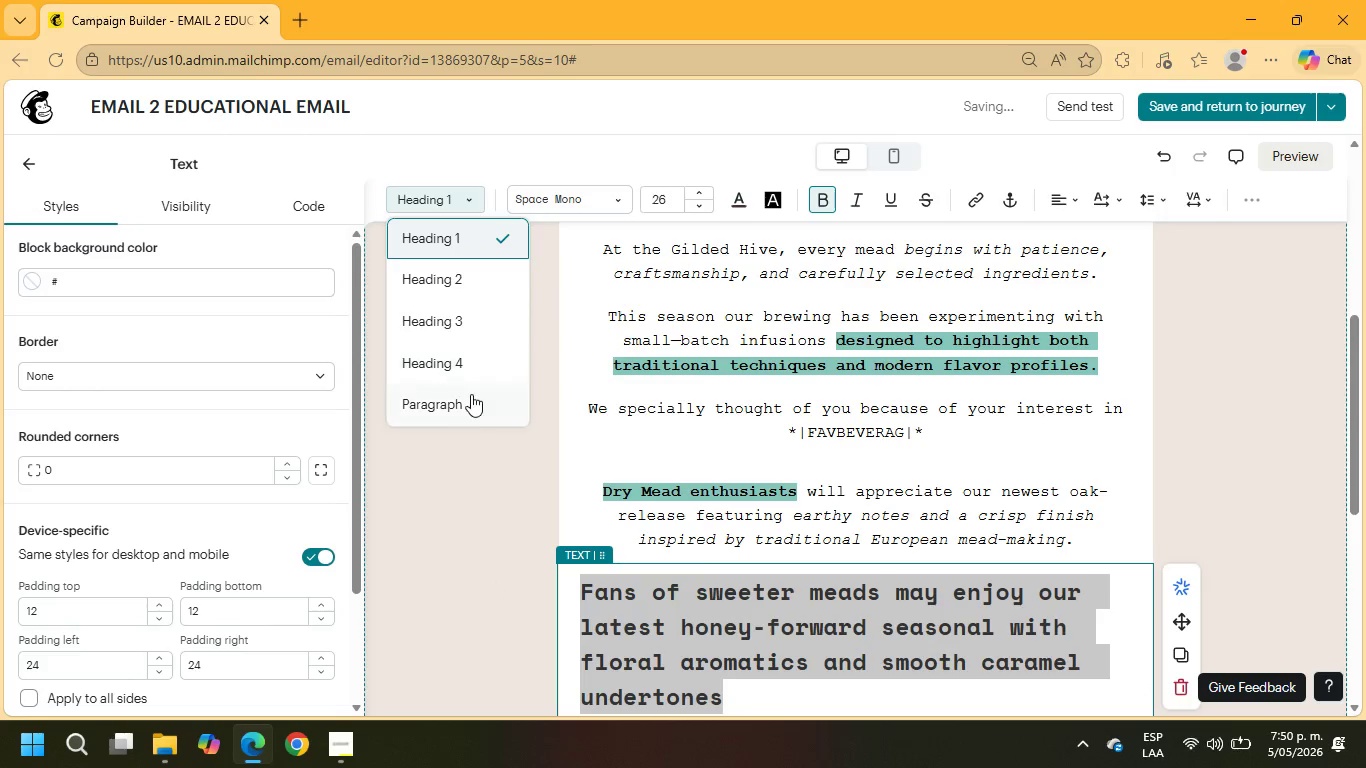 
left_click([470, 396])
 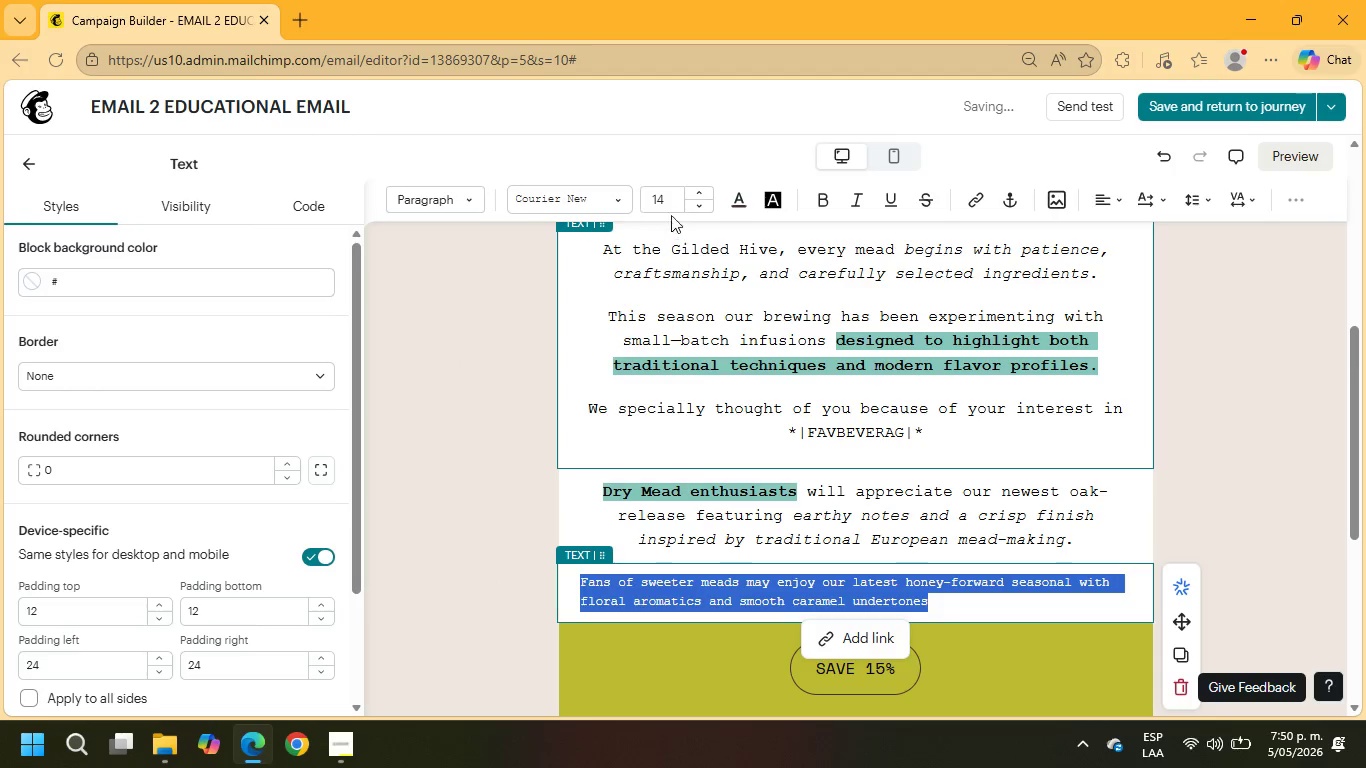 
left_click_drag(start_coordinate=[671, 202], to_coordinate=[646, 201])
 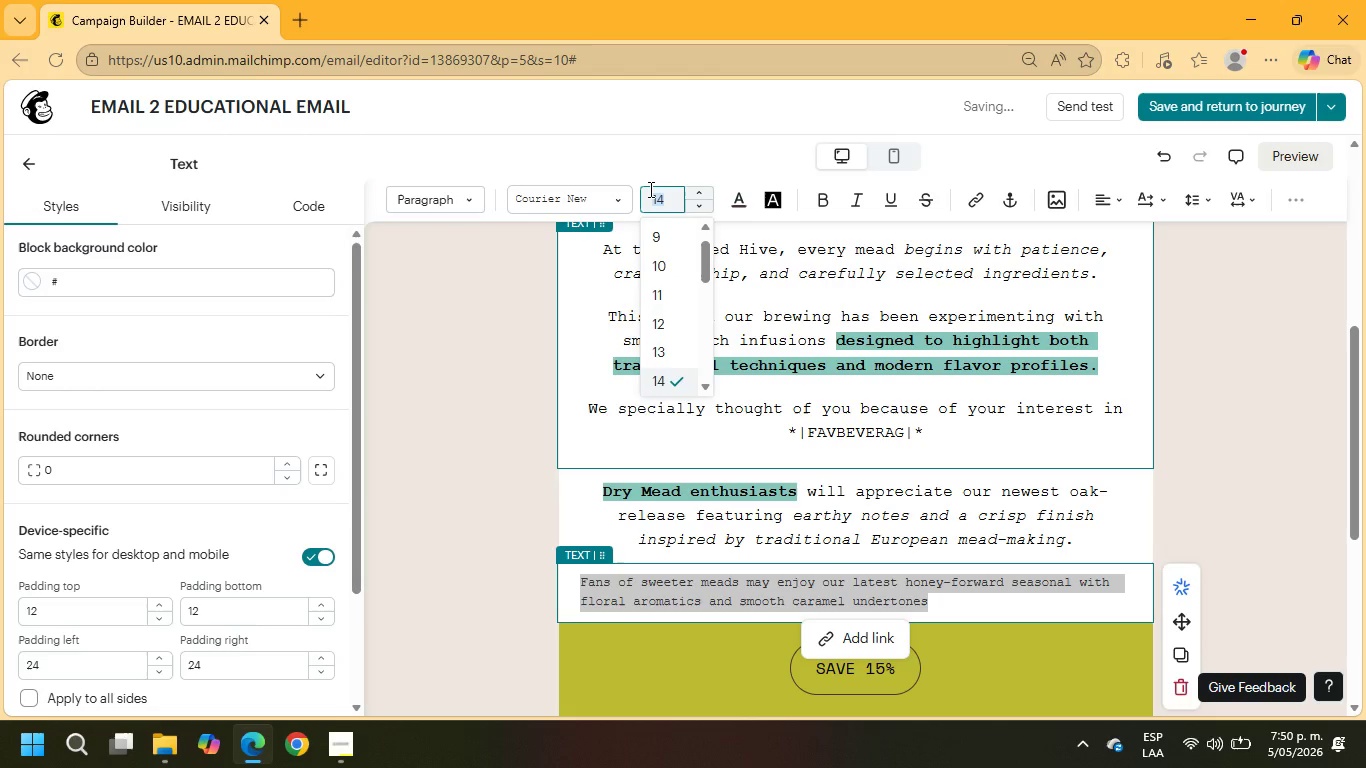 
key(Numpad1)
 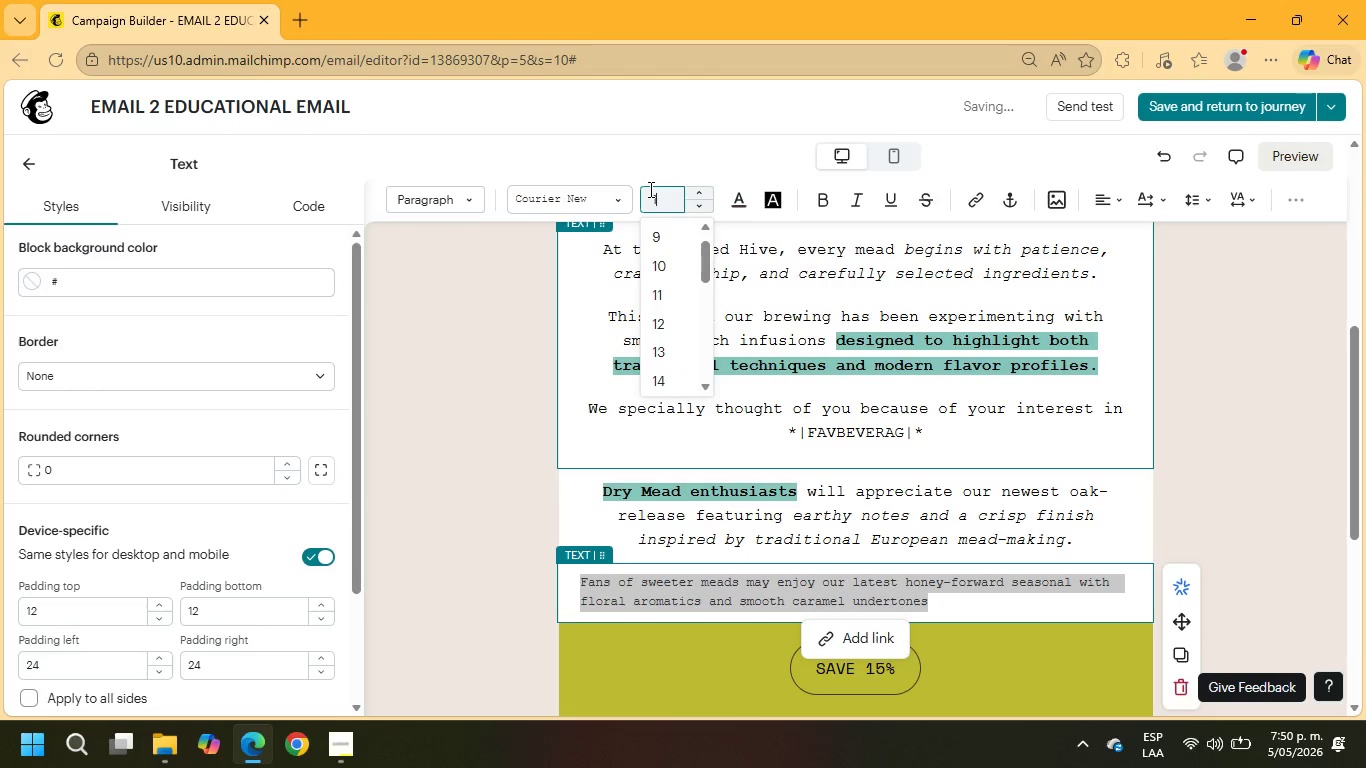 
key(Numpad8)
 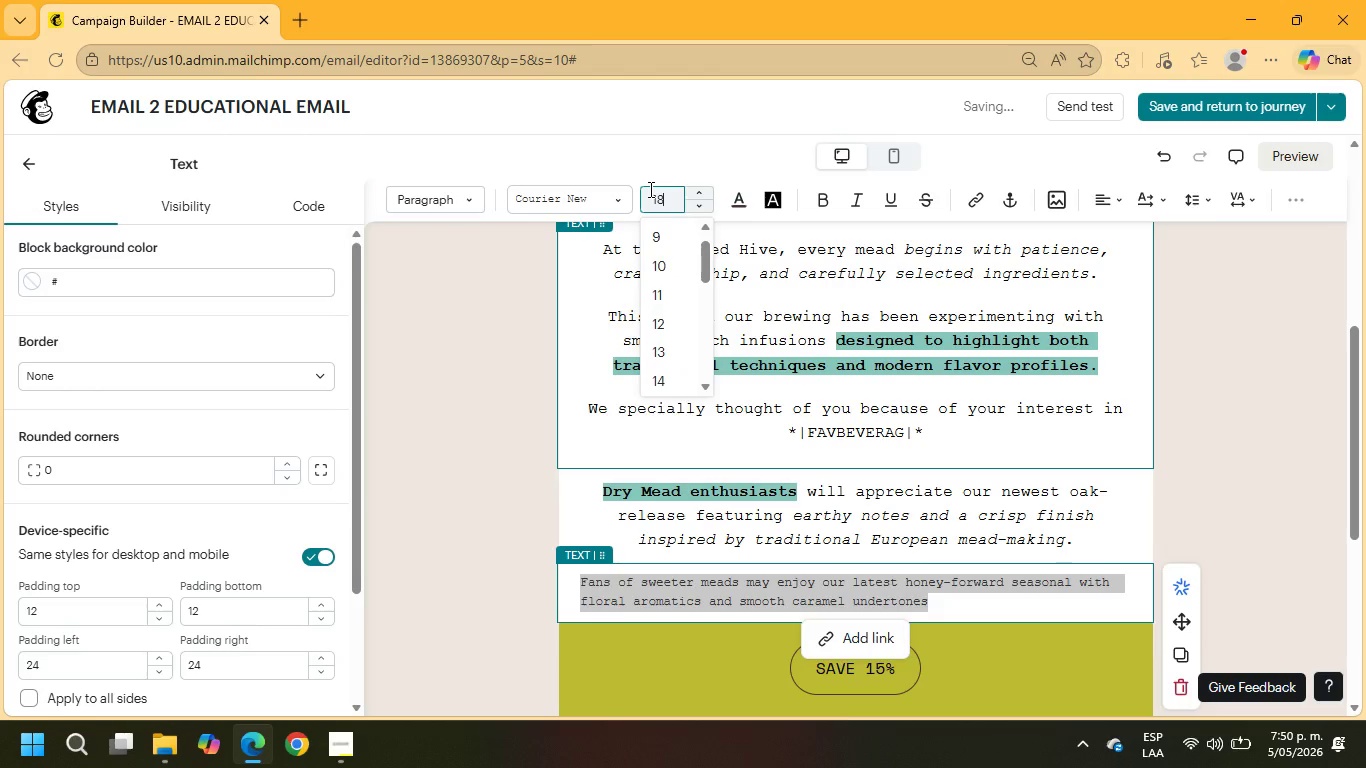 
key(NumpadEnter)
 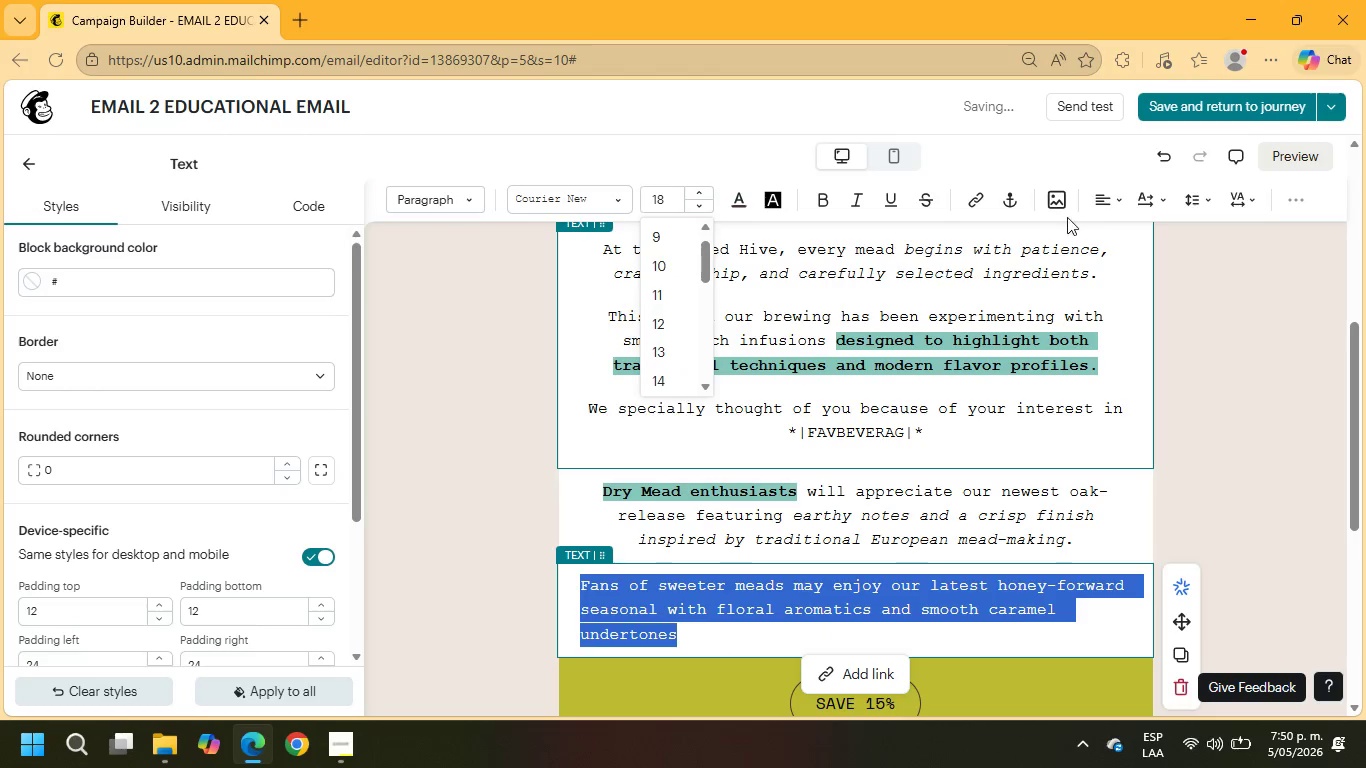 
left_click([1118, 206])
 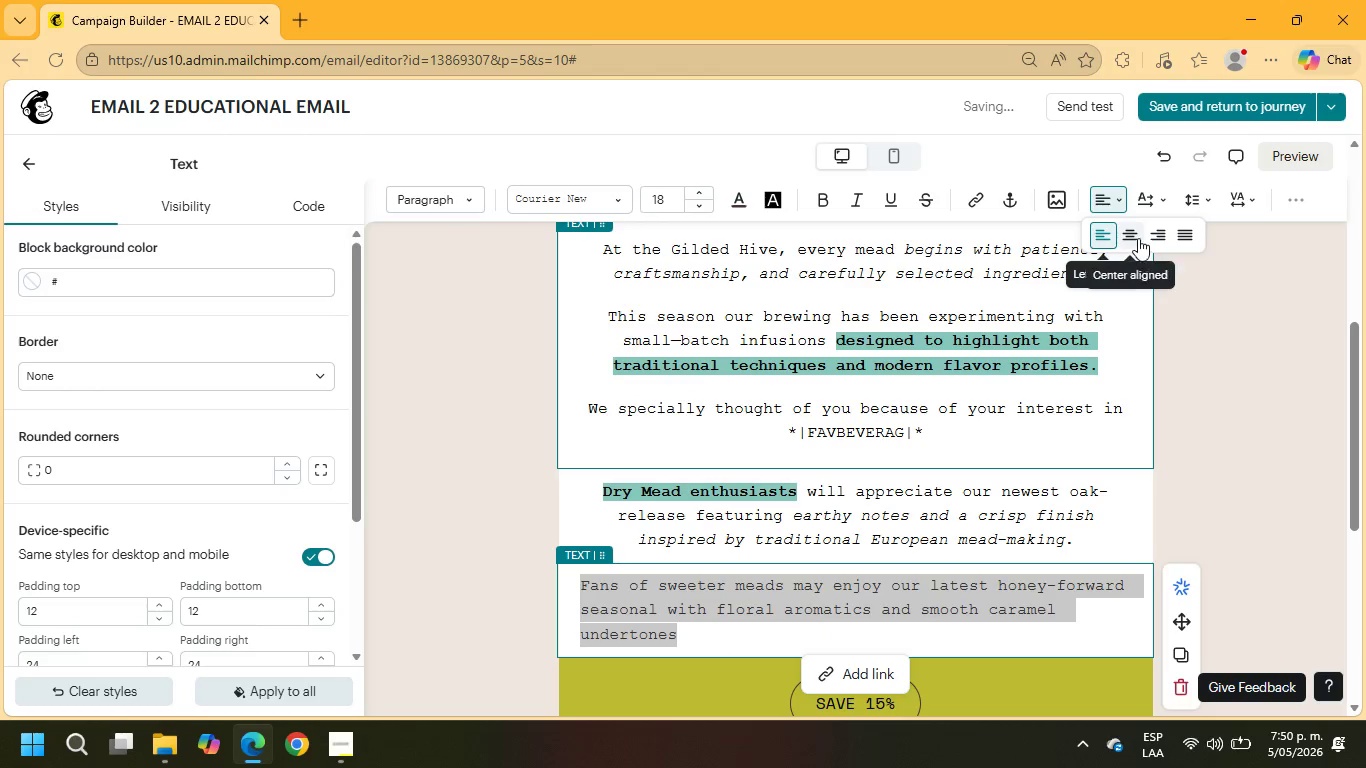 
left_click([1133, 233])
 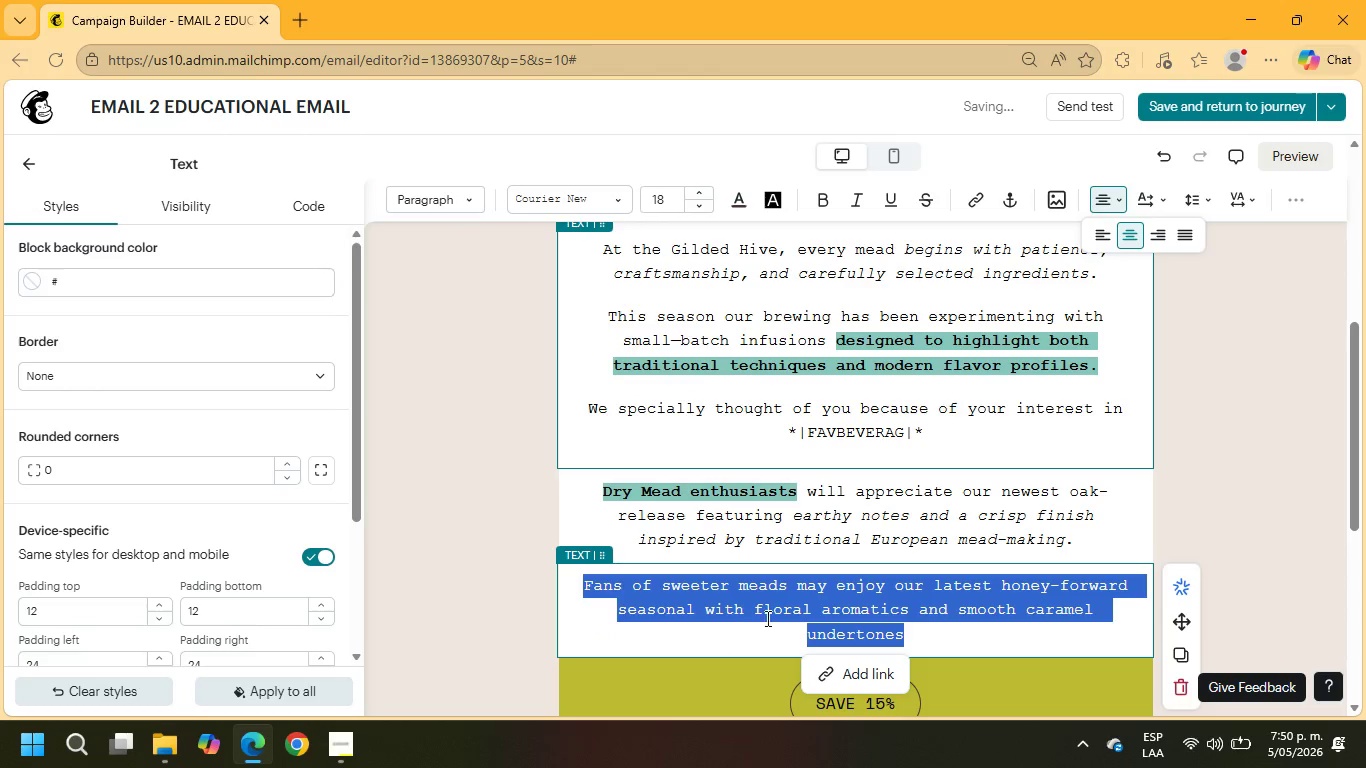 
left_click([755, 603])
 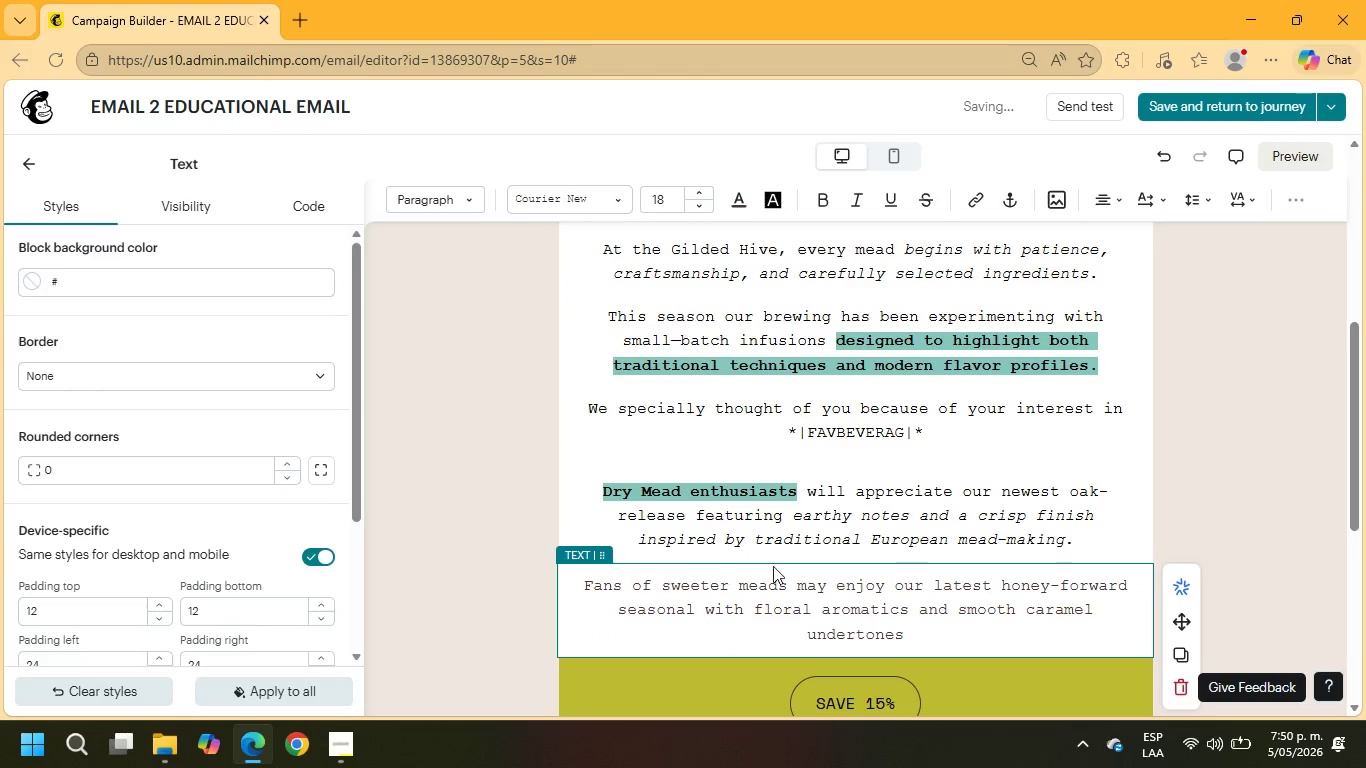 
left_click_drag(start_coordinate=[789, 585], to_coordinate=[561, 584])
 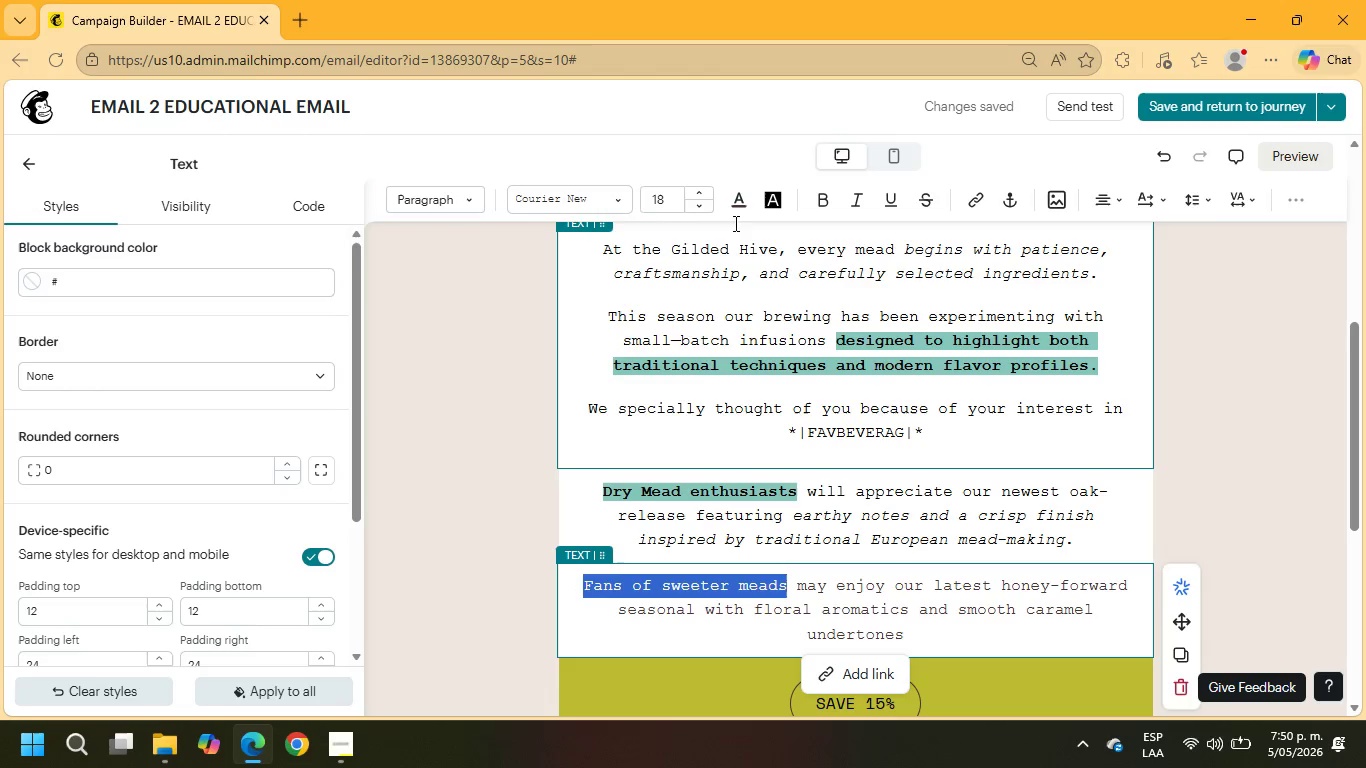 
left_click([741, 214])
 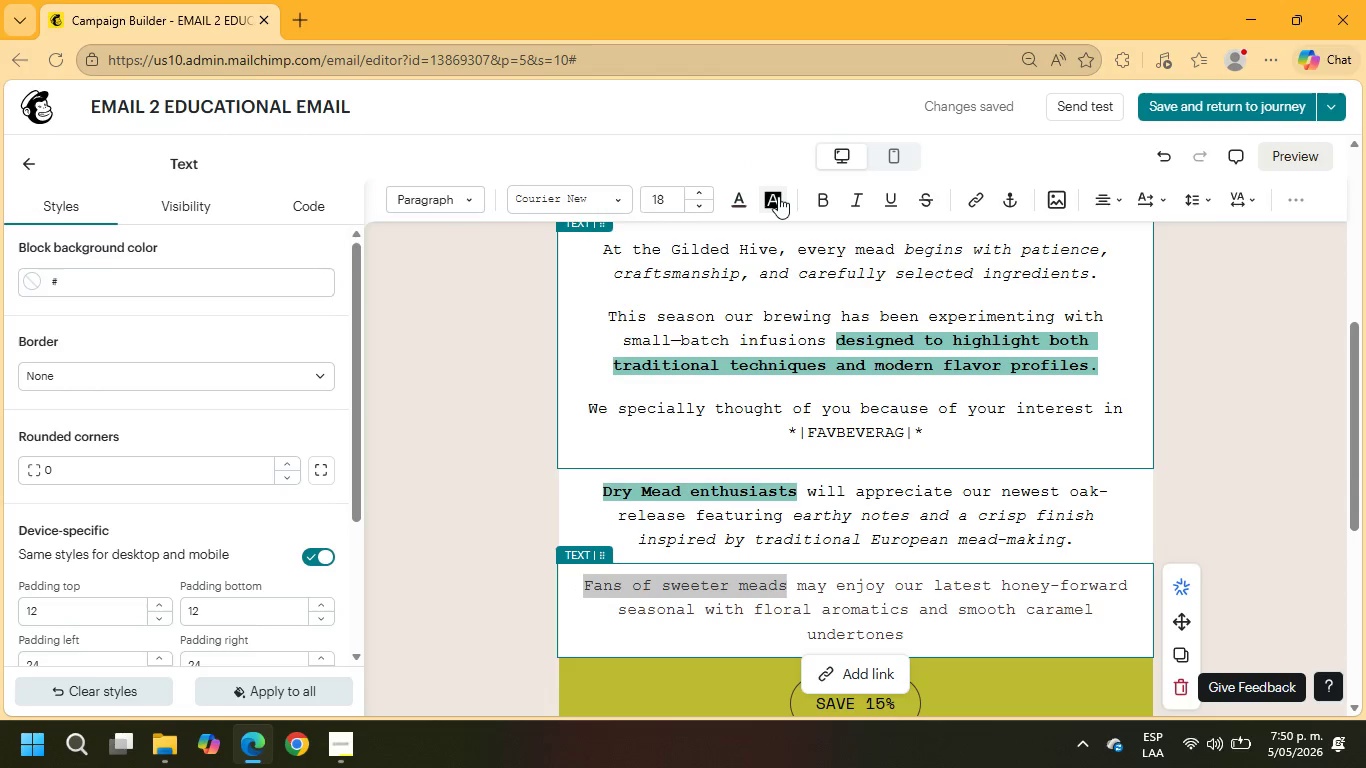 
left_click([779, 196])
 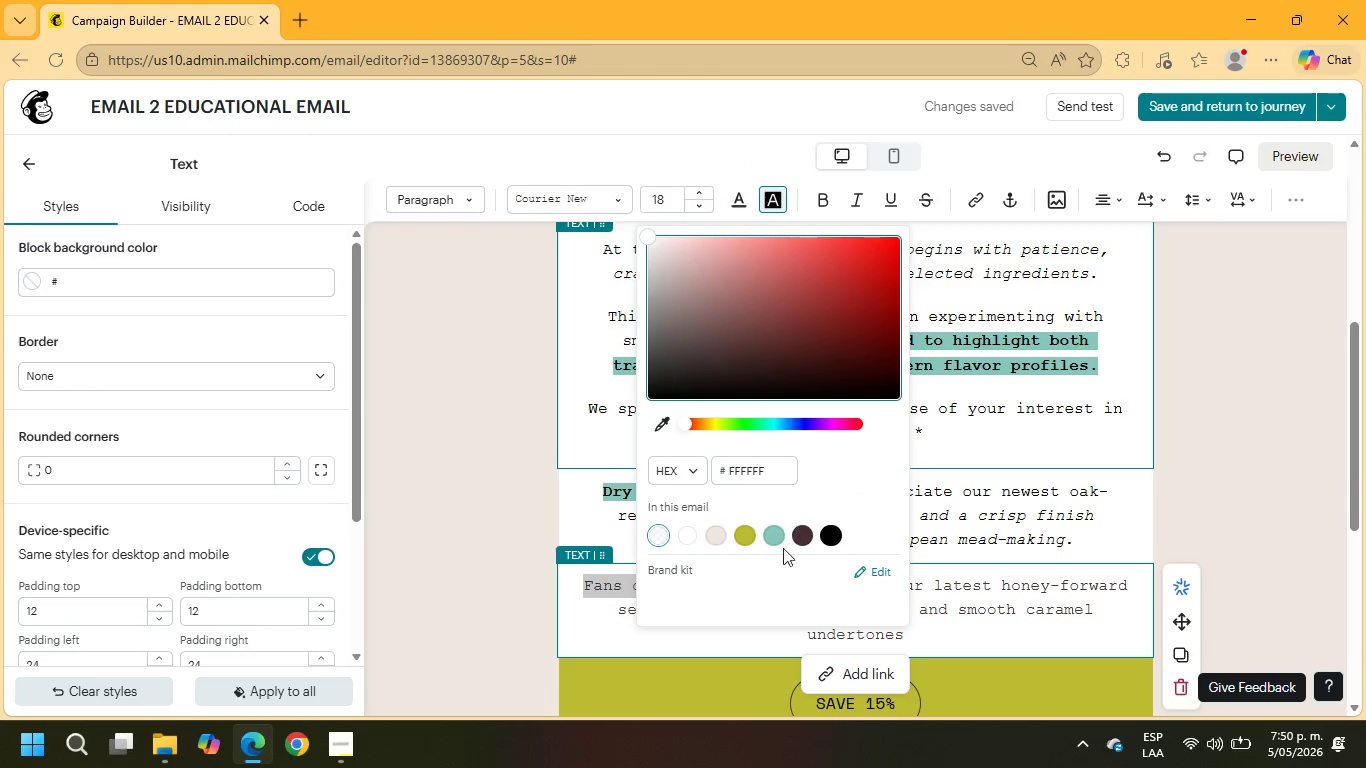 
left_click([763, 537])
 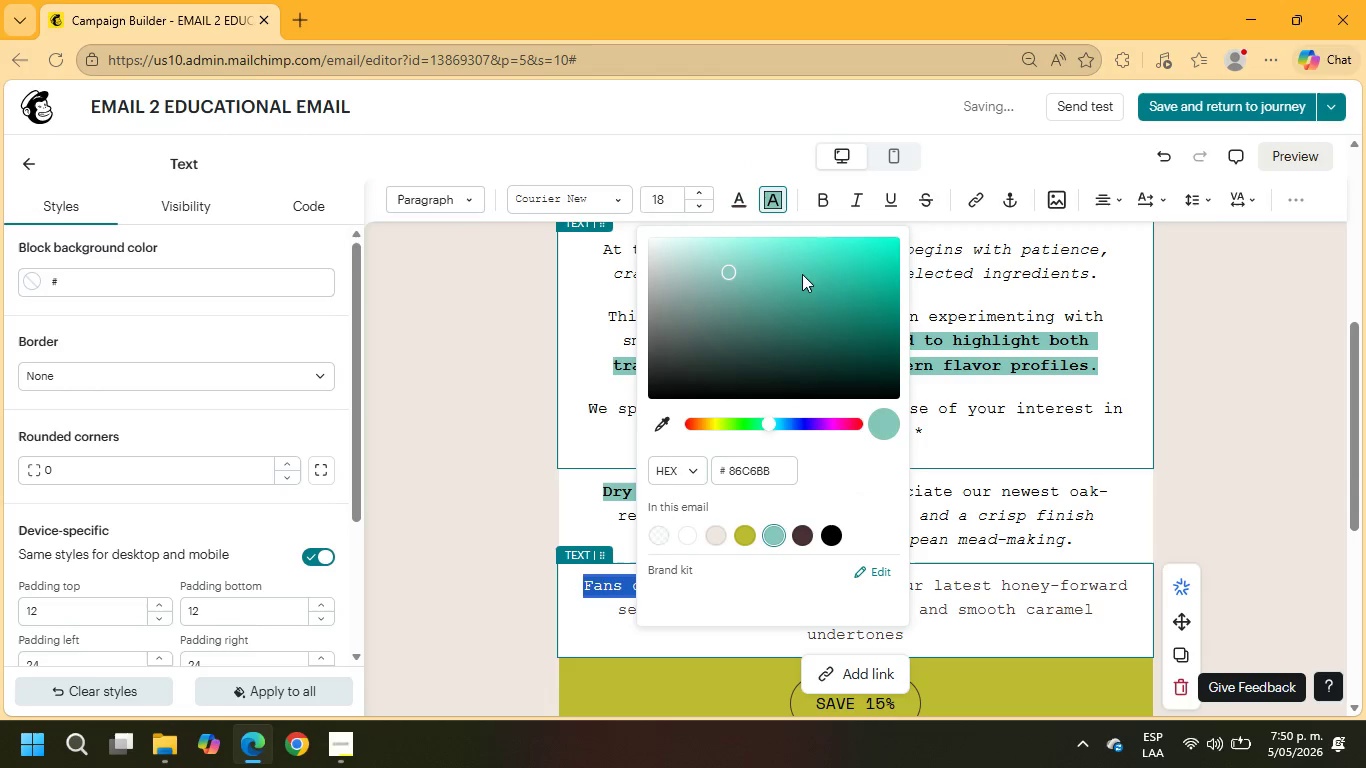 
left_click([820, 196])
 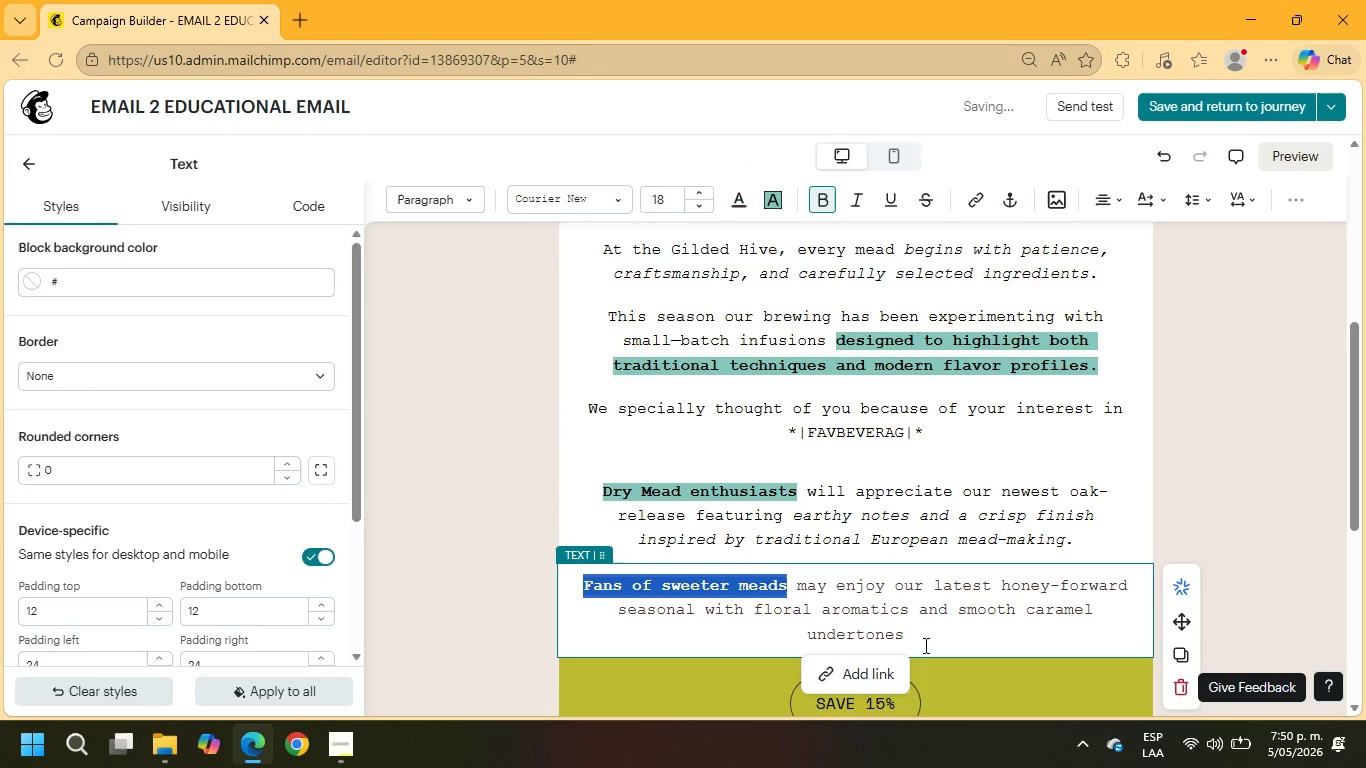 
left_click_drag(start_coordinate=[919, 636], to_coordinate=[571, 580])
 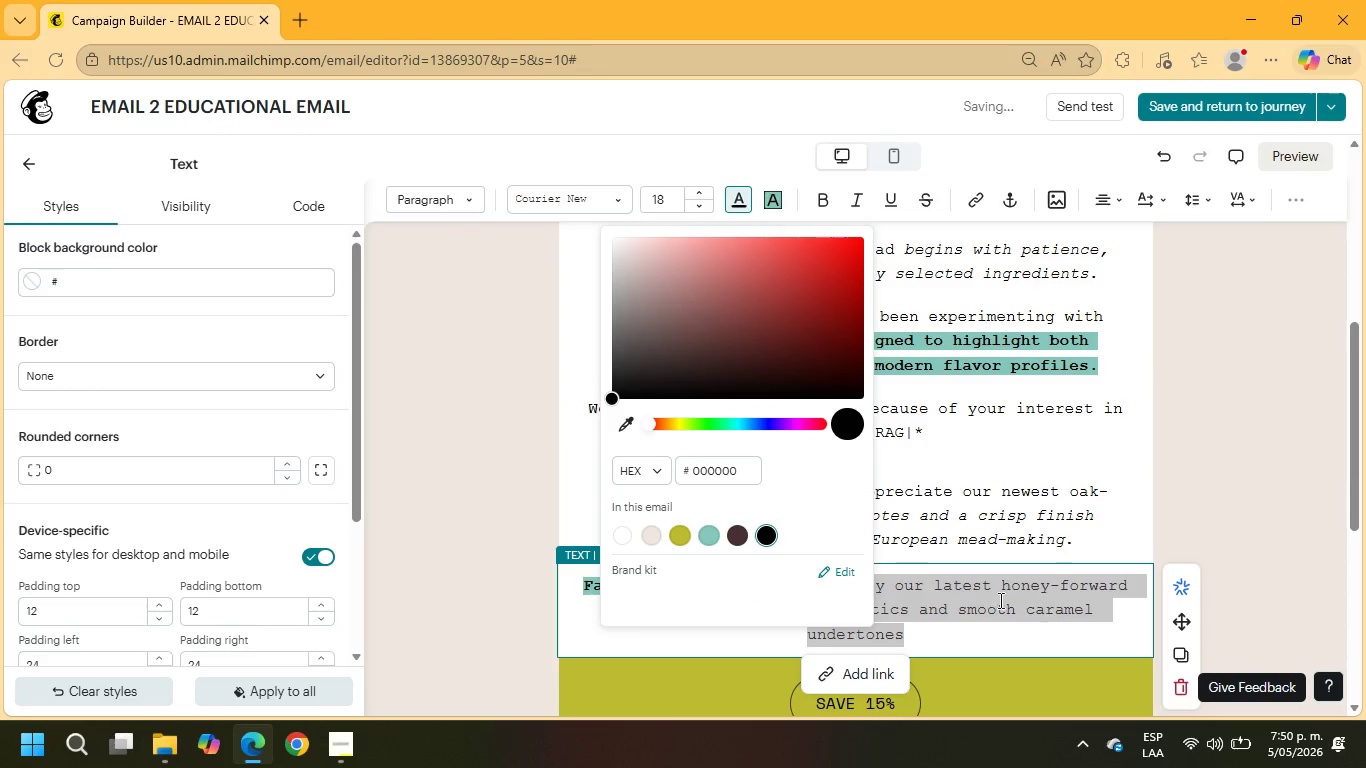 
left_click([766, 535])
 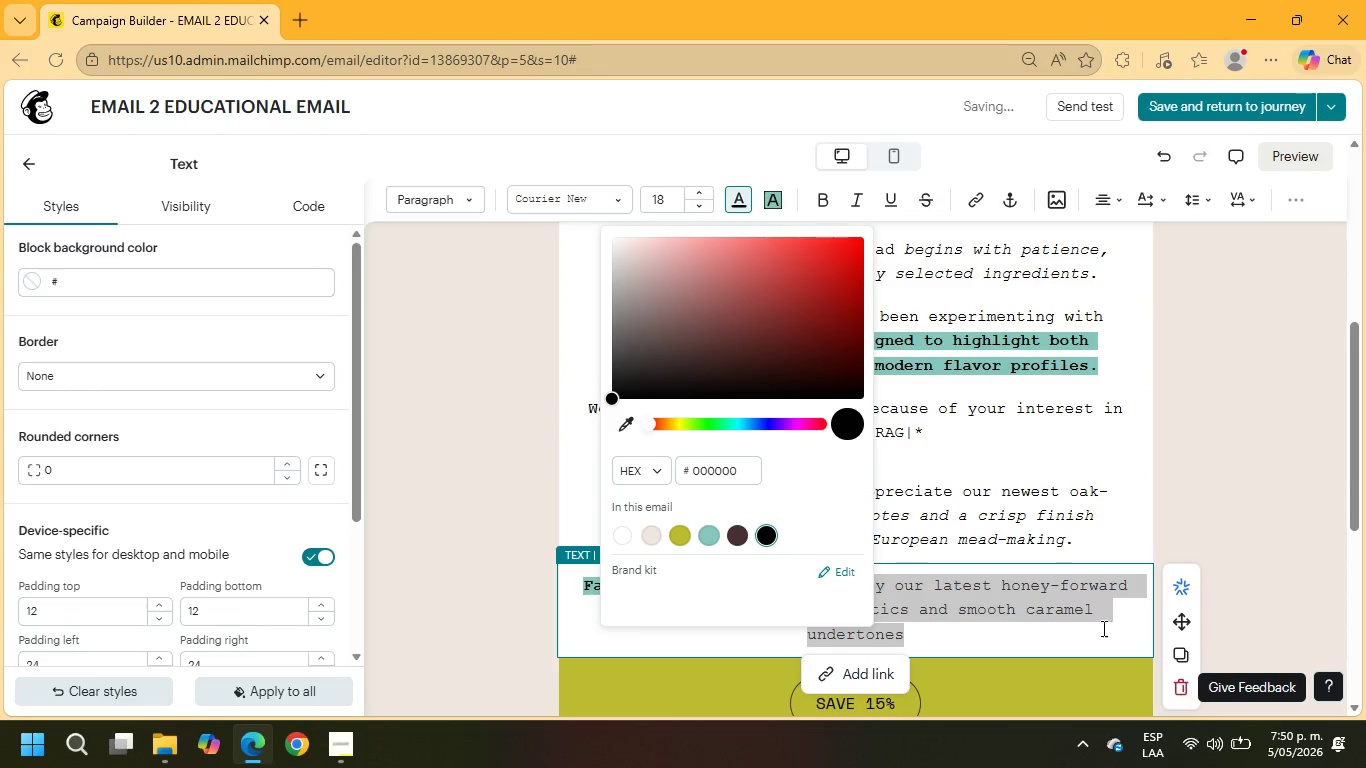 
left_click([1101, 623])
 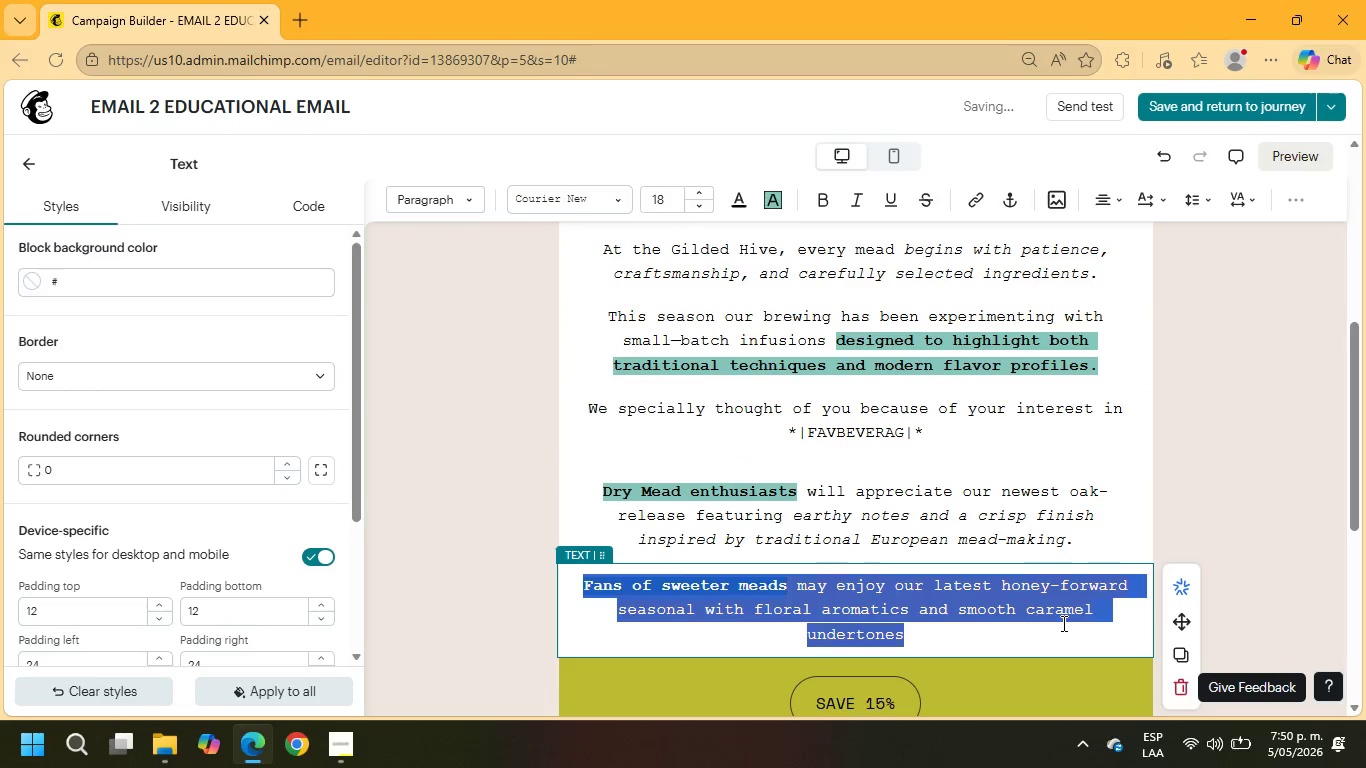 
left_click([1062, 630])
 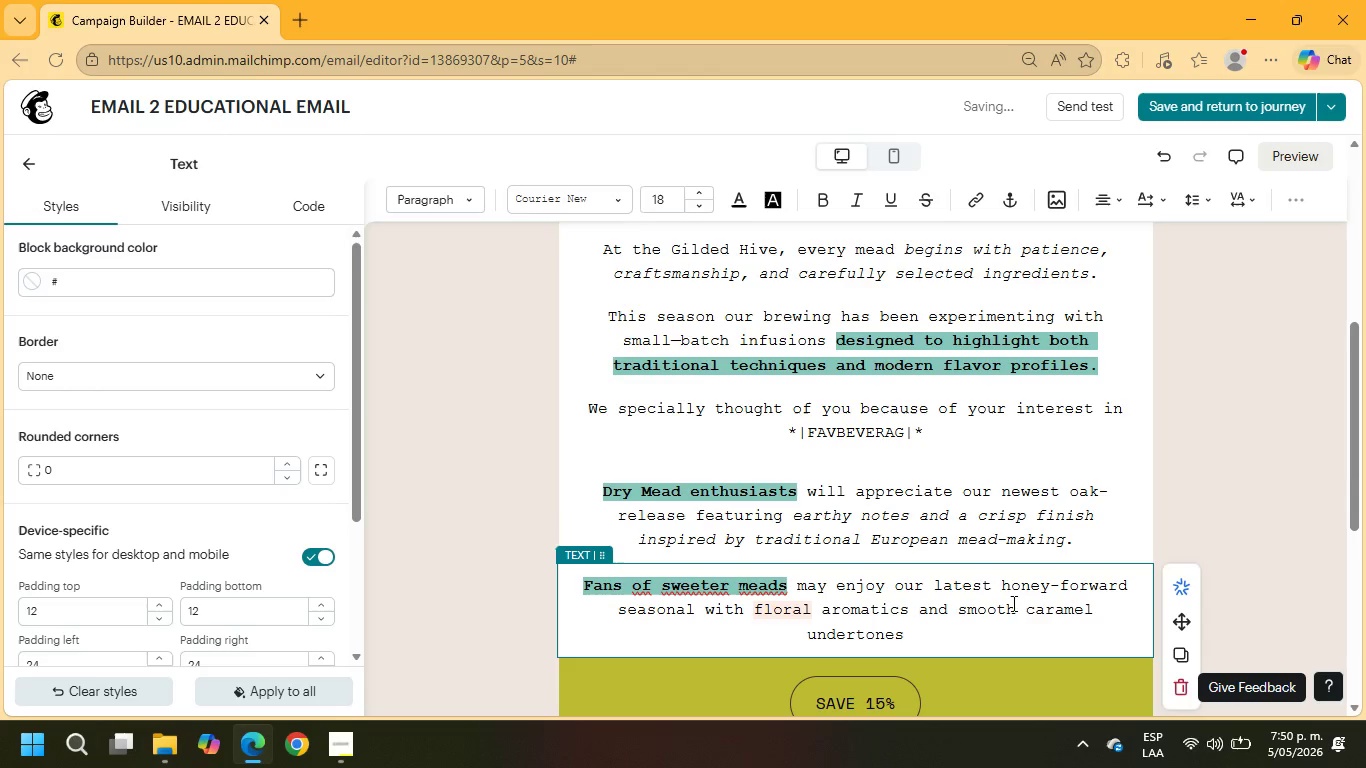 
left_click_drag(start_coordinate=[941, 583], to_coordinate=[953, 631])
 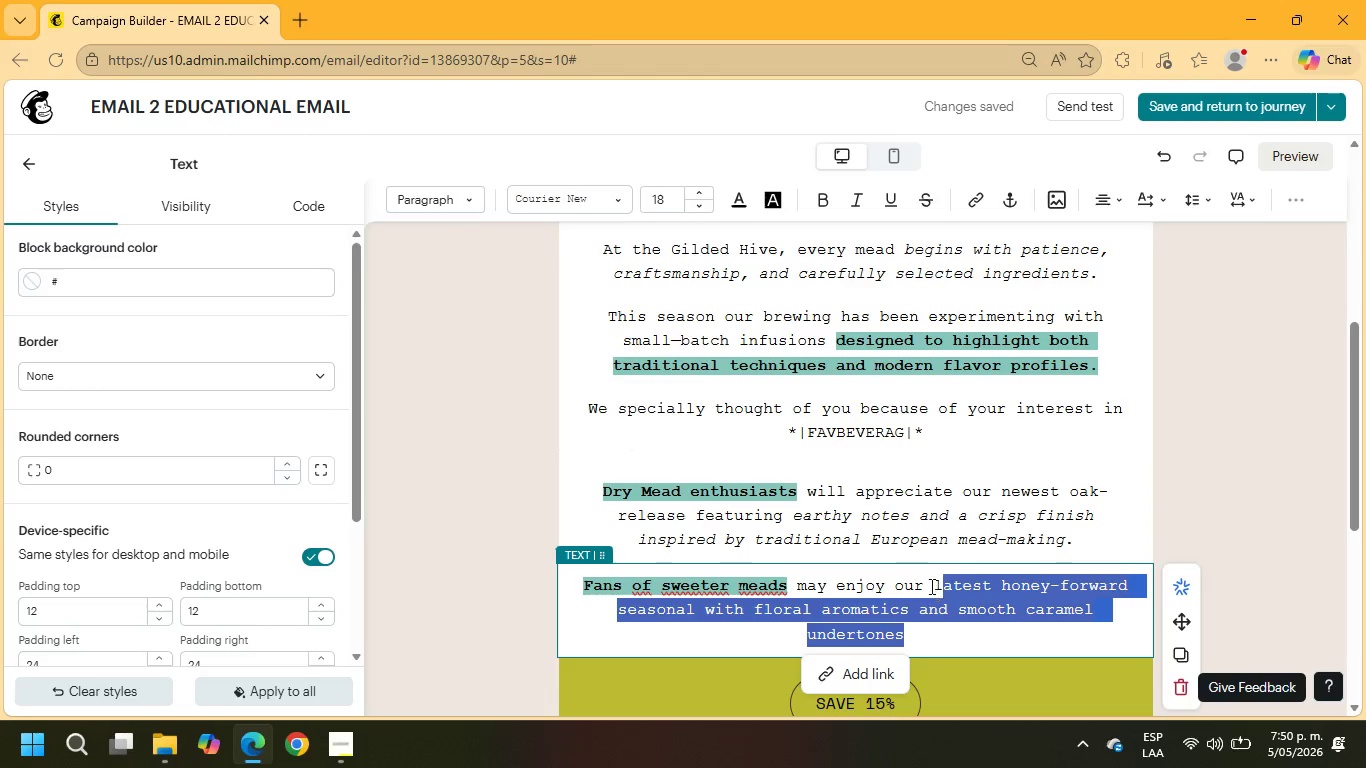 
left_click_drag(start_coordinate=[928, 581], to_coordinate=[975, 629])
 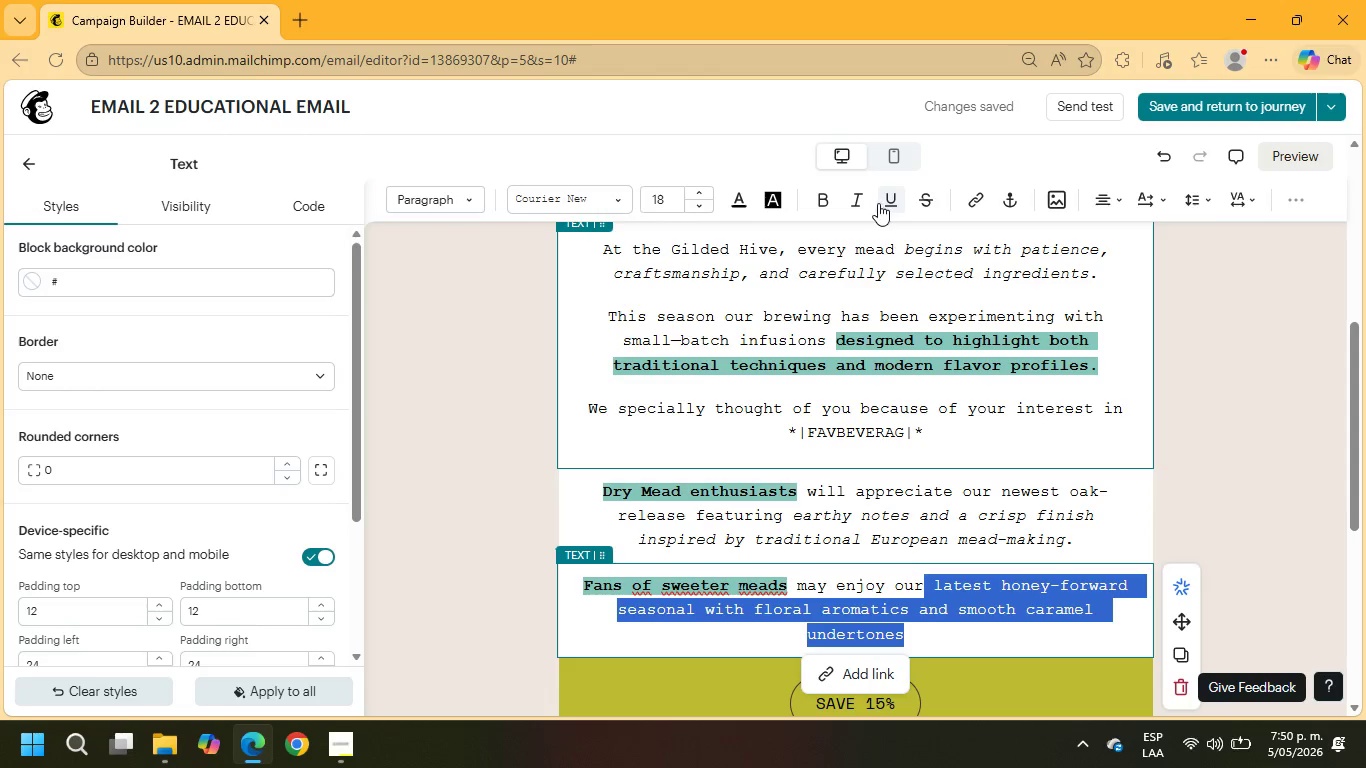 
left_click([869, 205])
 